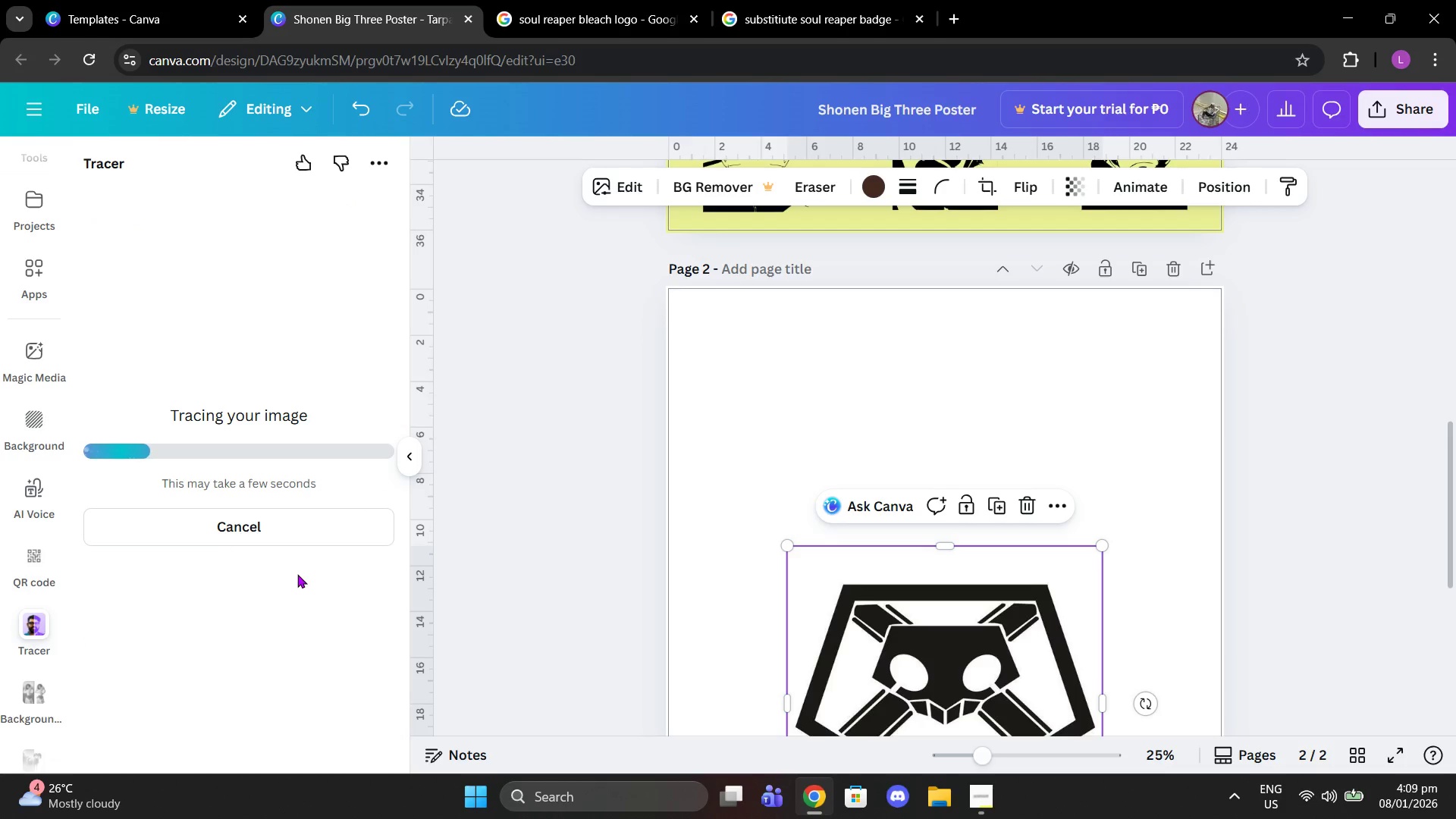 
left_click([573, 0])
 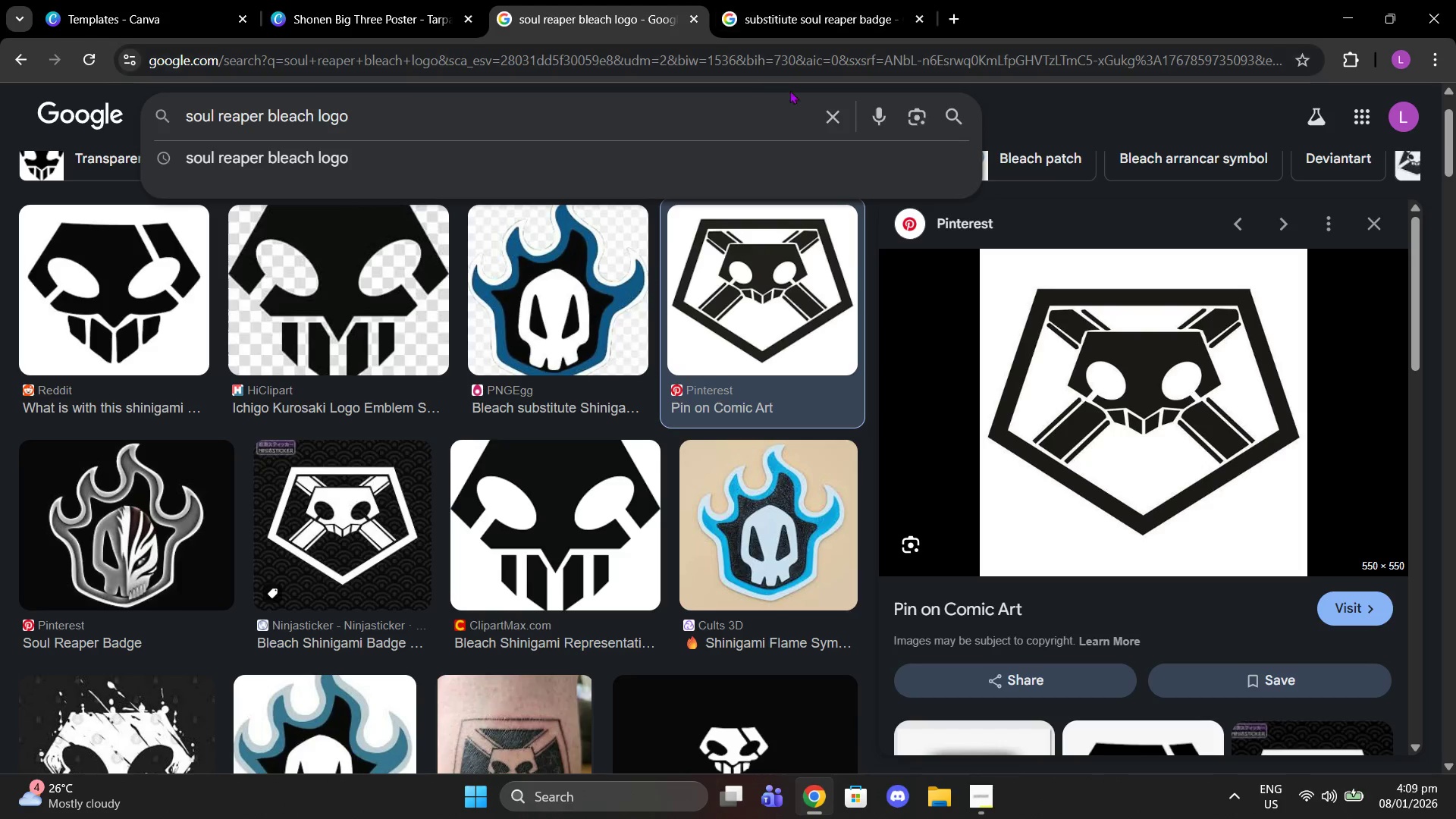 
scroll: coordinate [548, 386], scroll_direction: up, amount: 1.0
 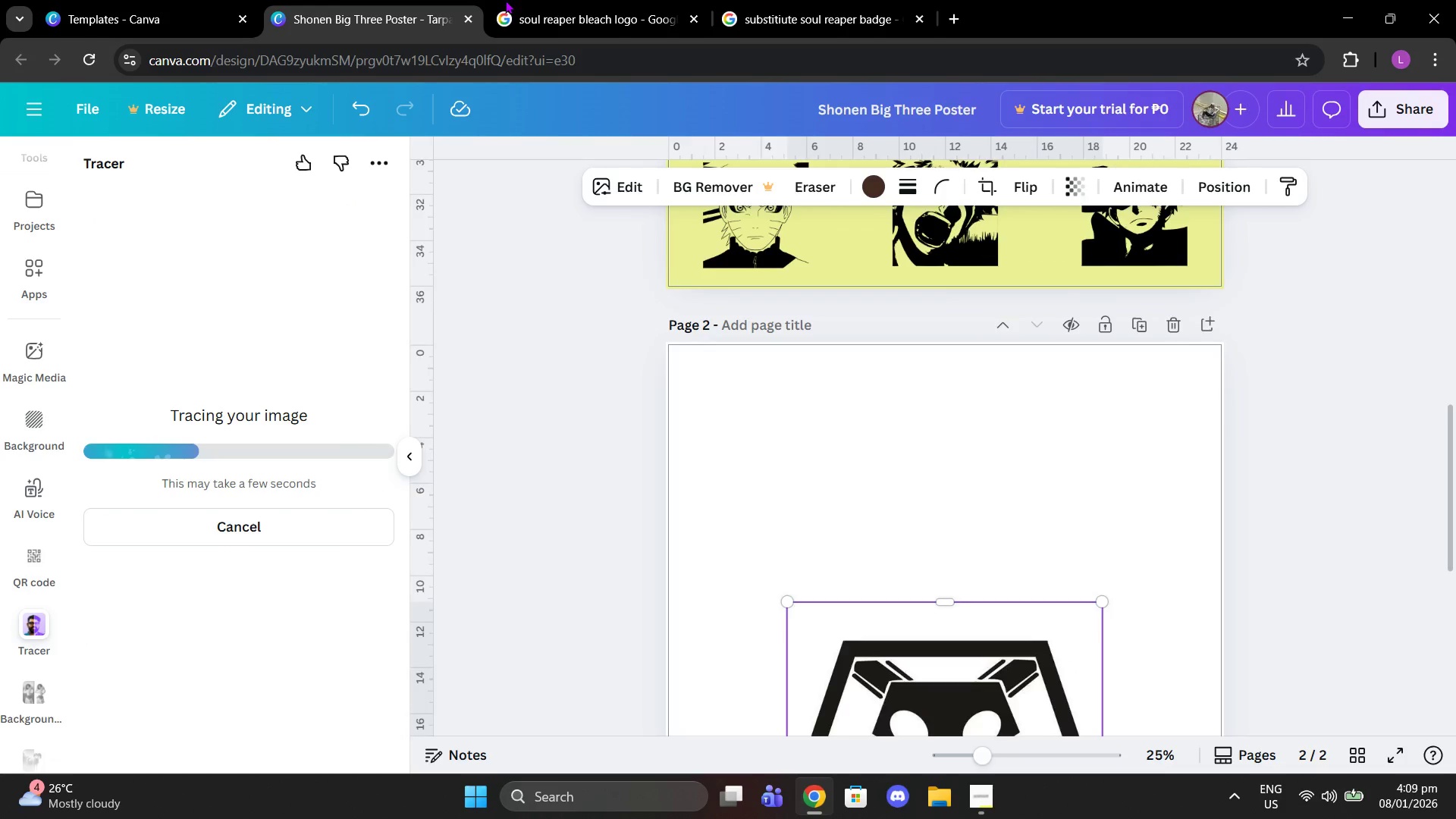 
left_click([839, 102])
 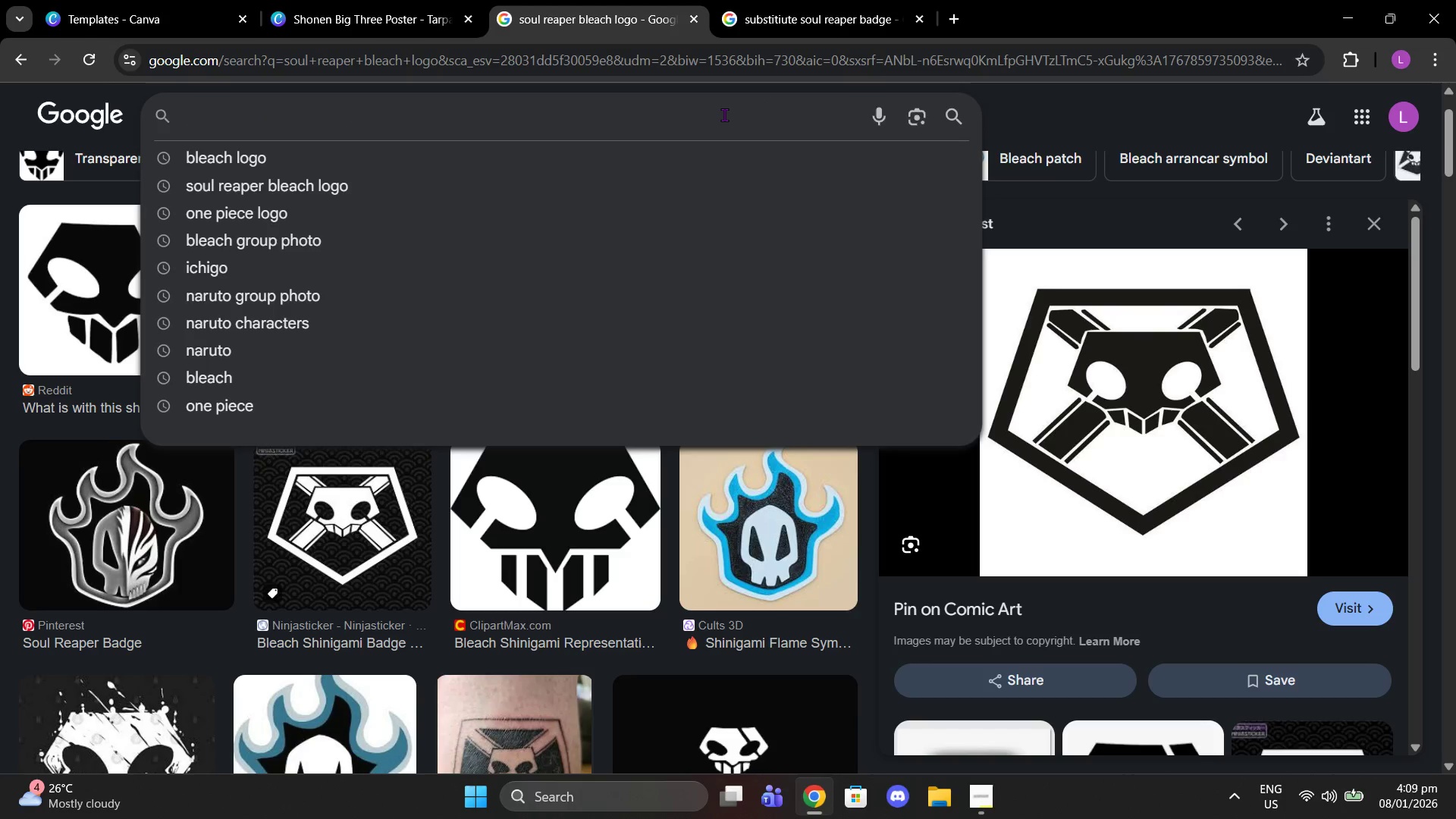 
type(naruto logo)
 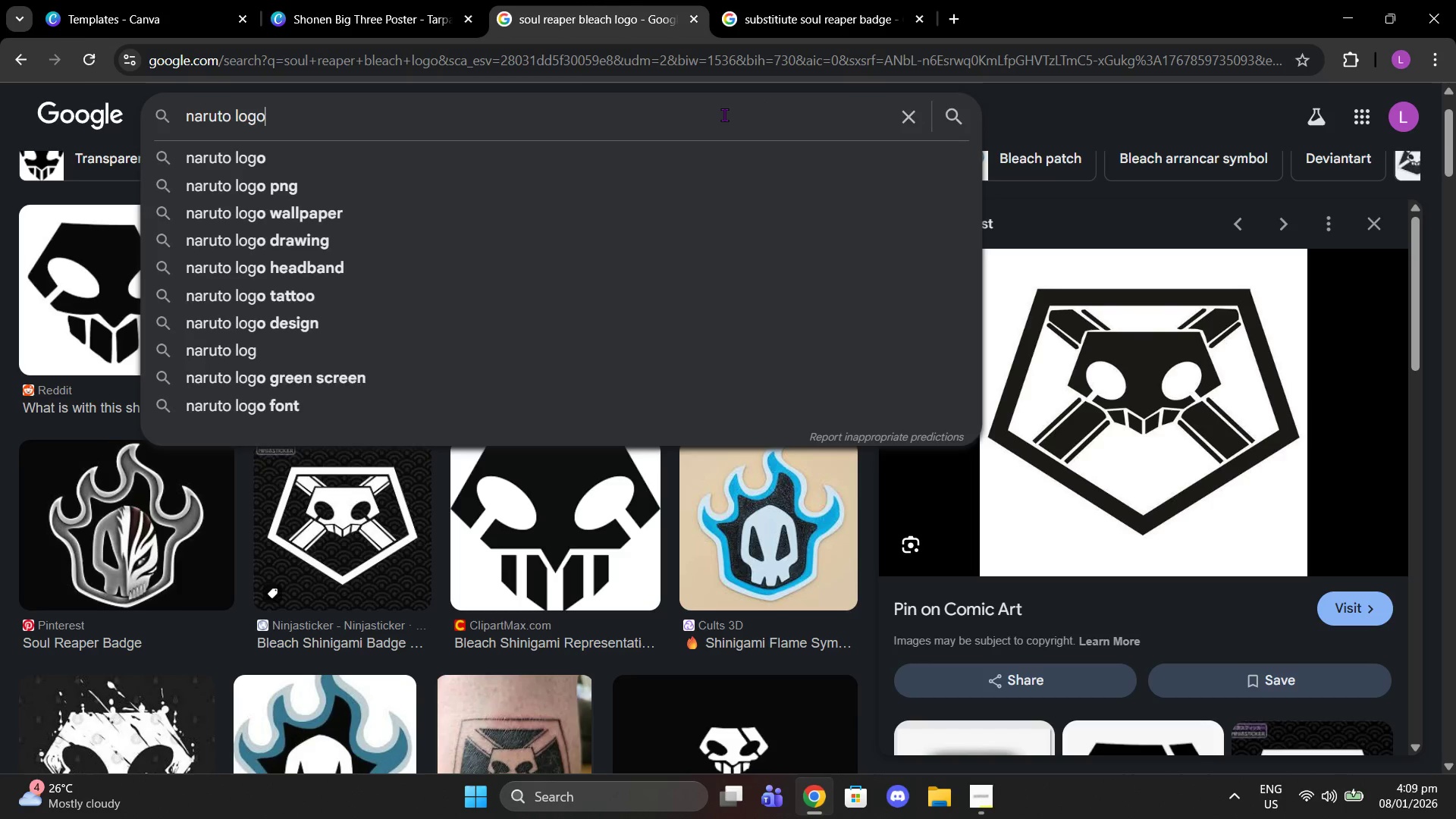 
key(Enter)
 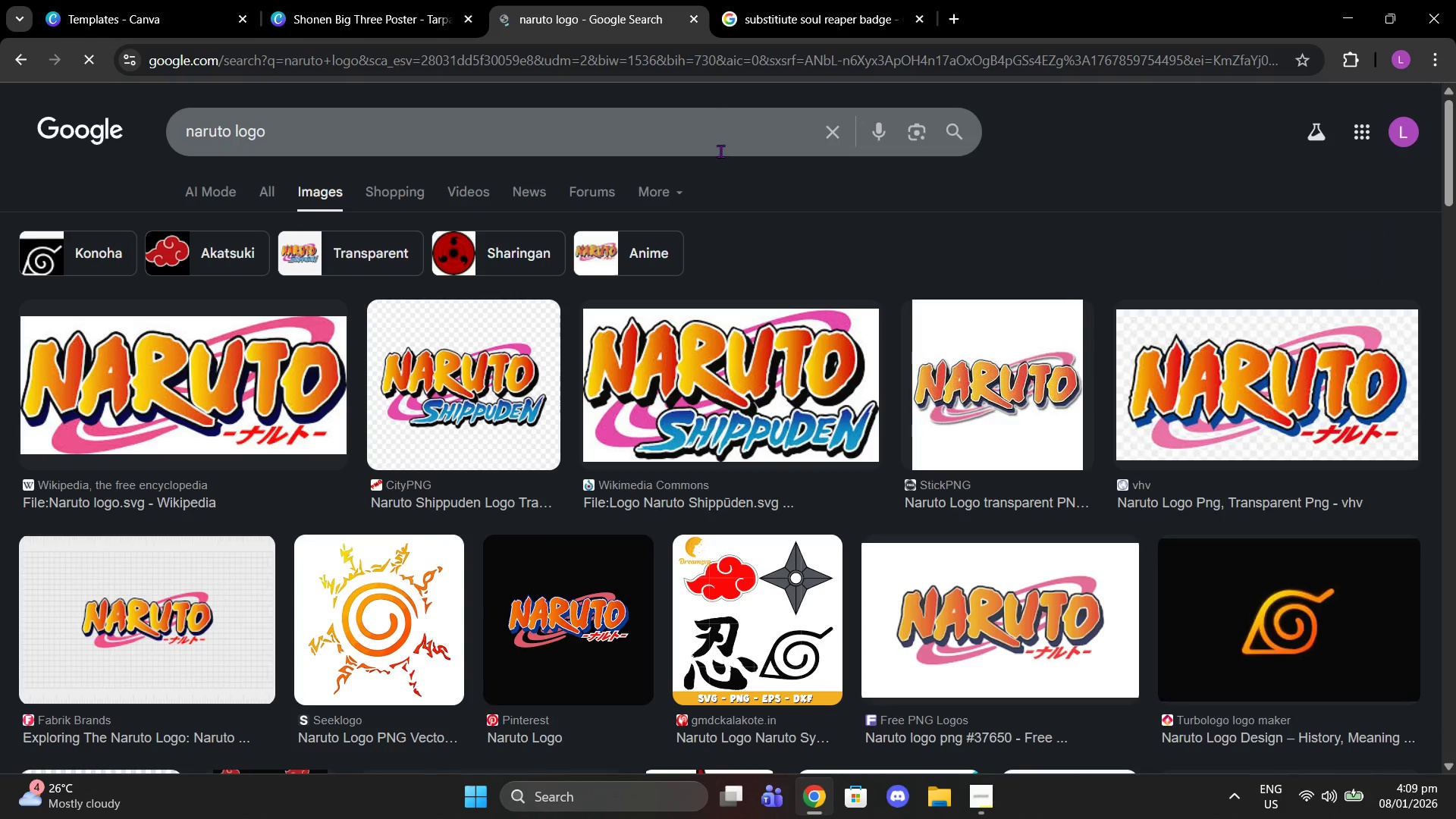 
scroll: coordinate [655, 365], scroll_direction: down, amount: 5.0
 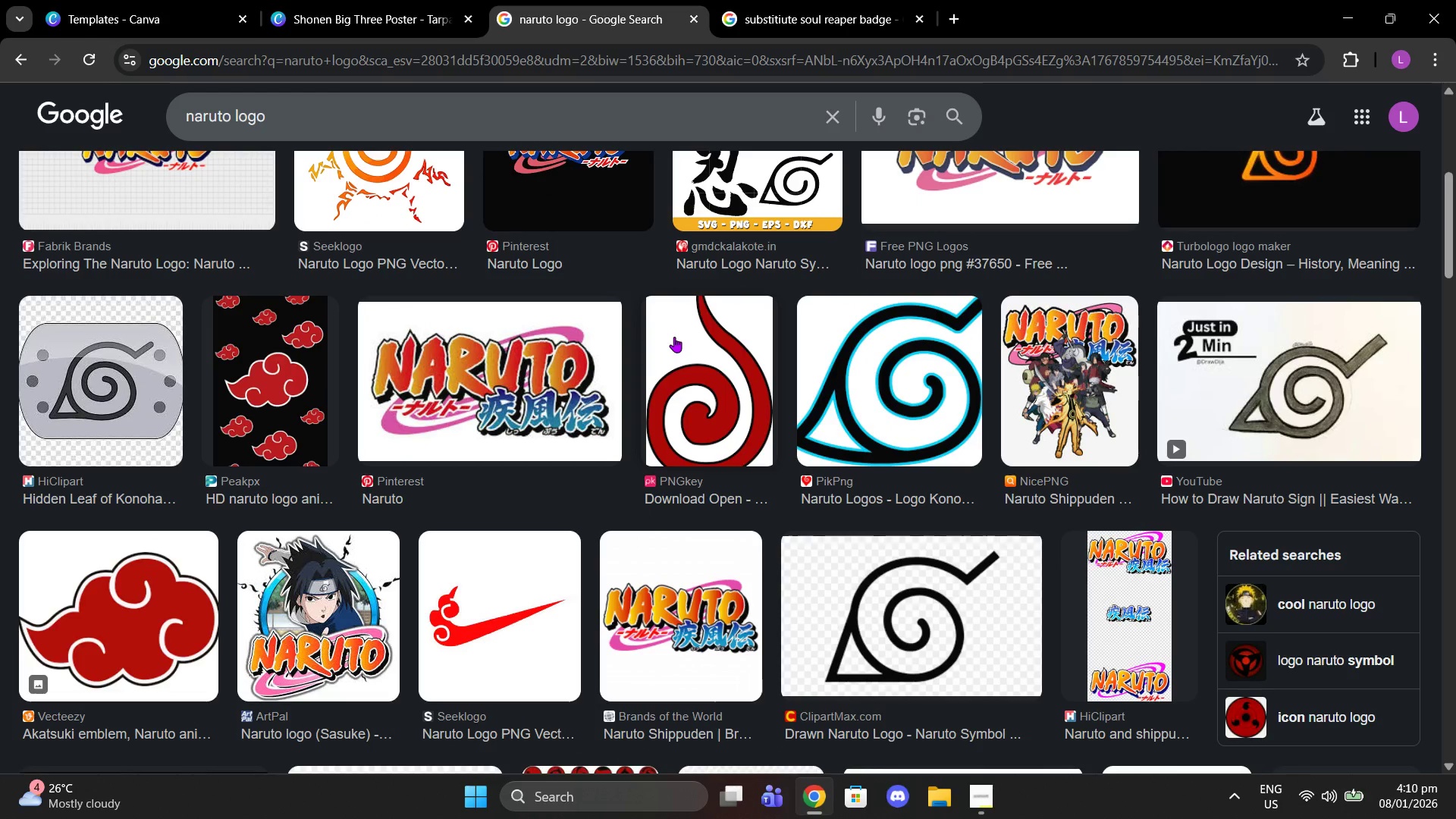 
scroll: coordinate [674, 337], scroll_direction: none, amount: 0.0
 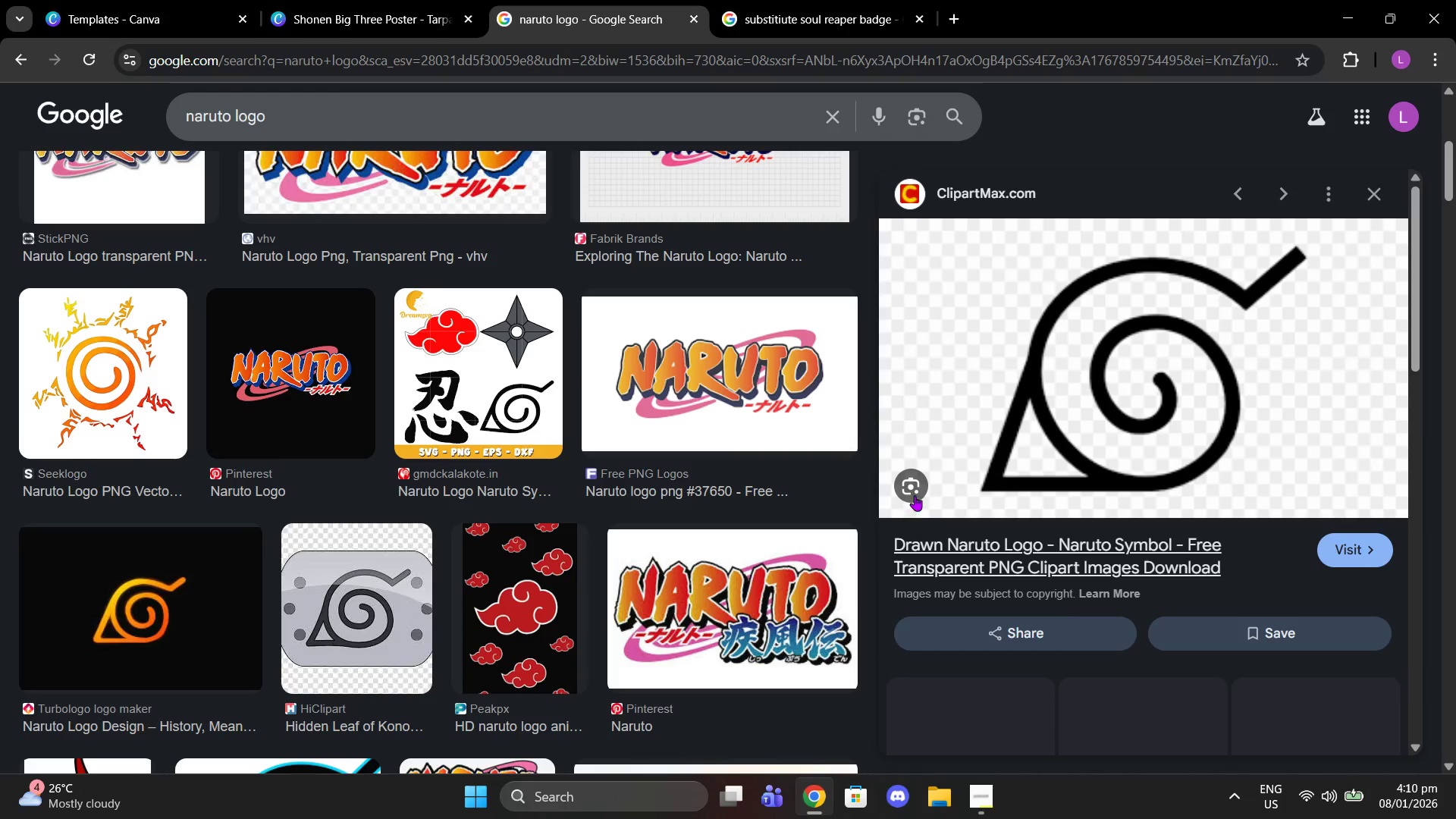 
scroll: coordinate [720, 343], scroll_direction: up, amount: 6.0
 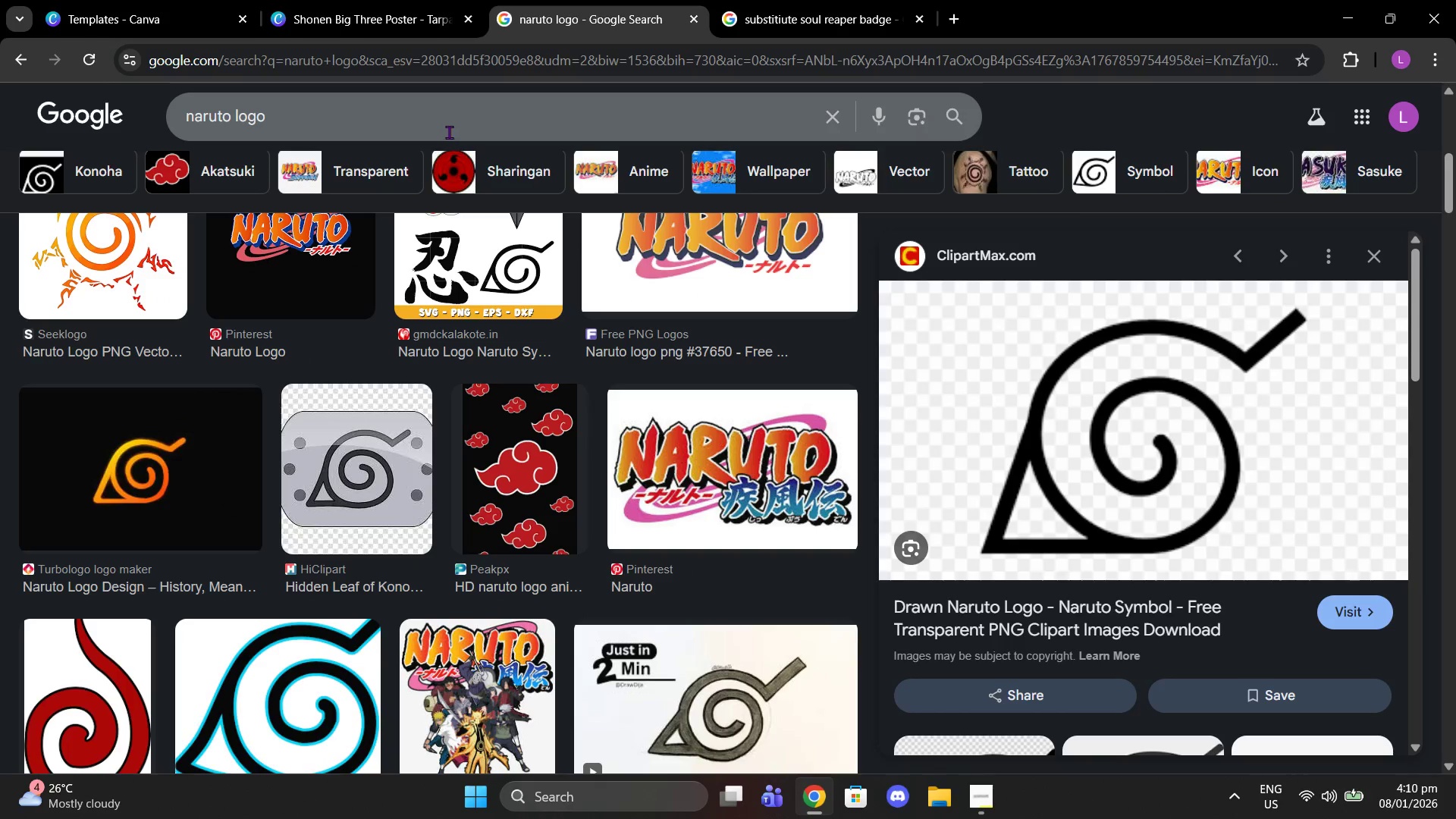 
left_click([427, 114])
 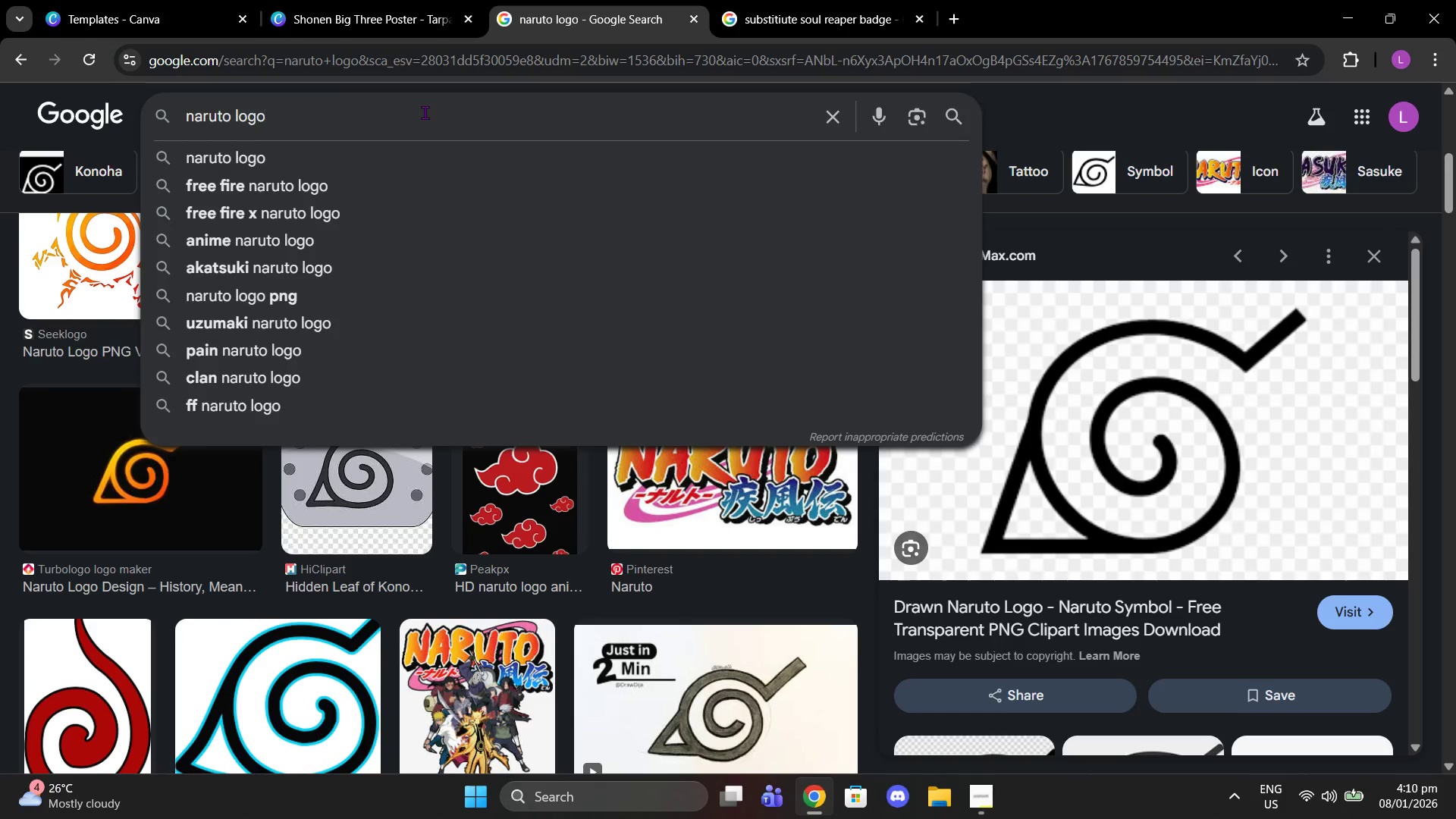 
type( shinobui)
key(Backspace)
 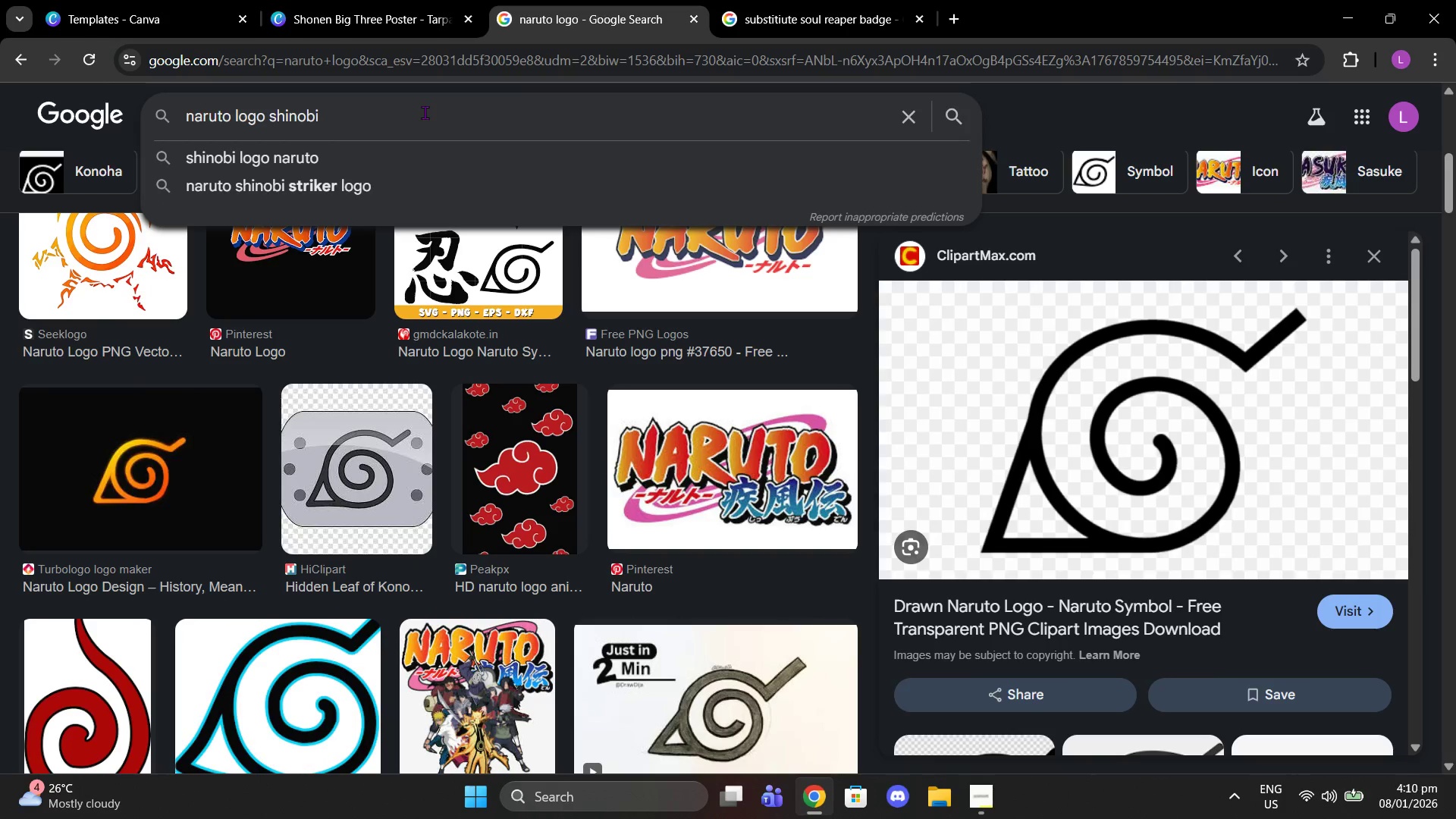 
key(Enter)
 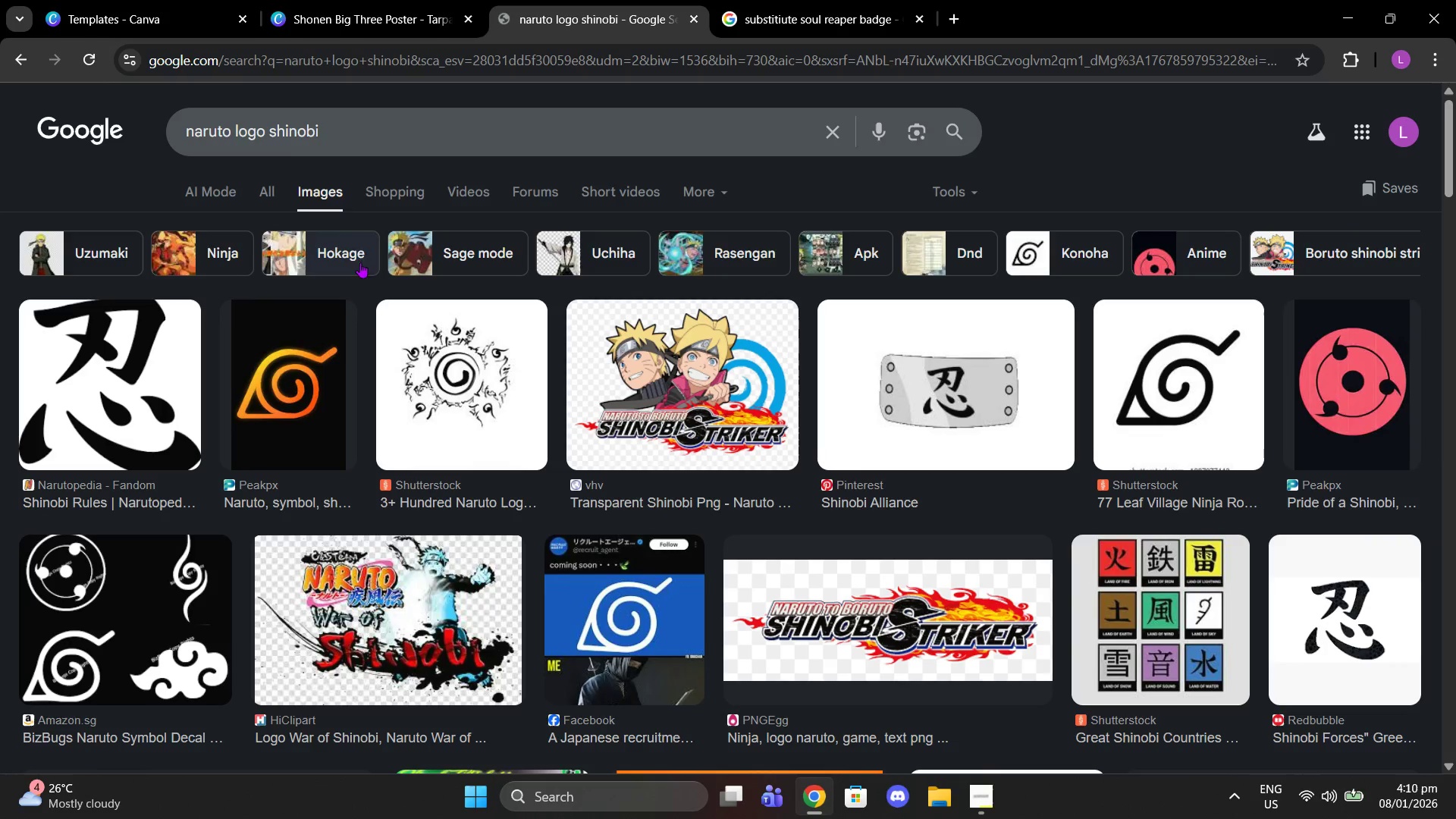 
left_click([335, 152])
 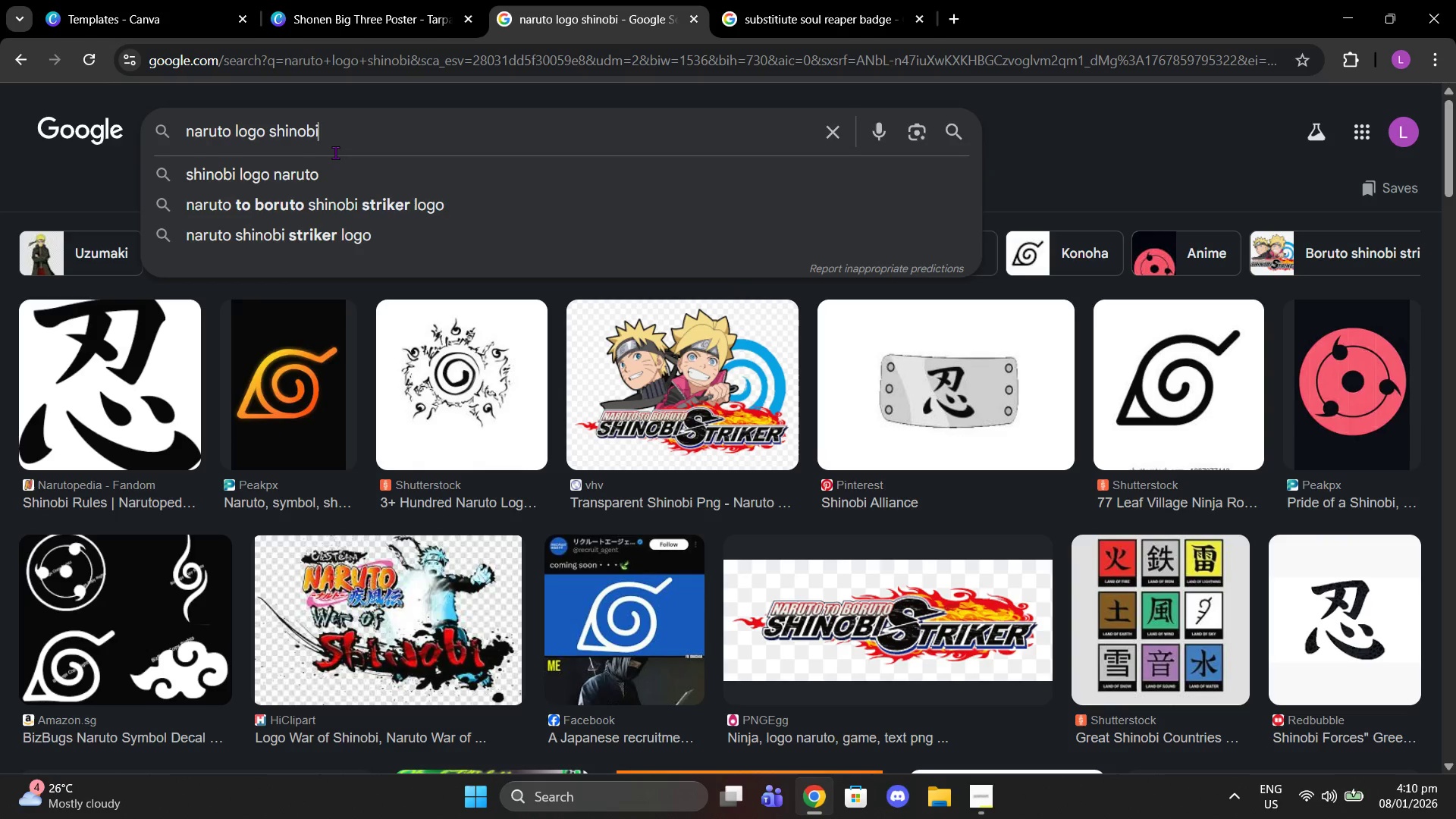 
key(Backspace)
key(Backspace)
key(Backspace)
key(Backspace)
key(Backspace)
key(Backspace)
key(Backspace)
type(leaf village)
 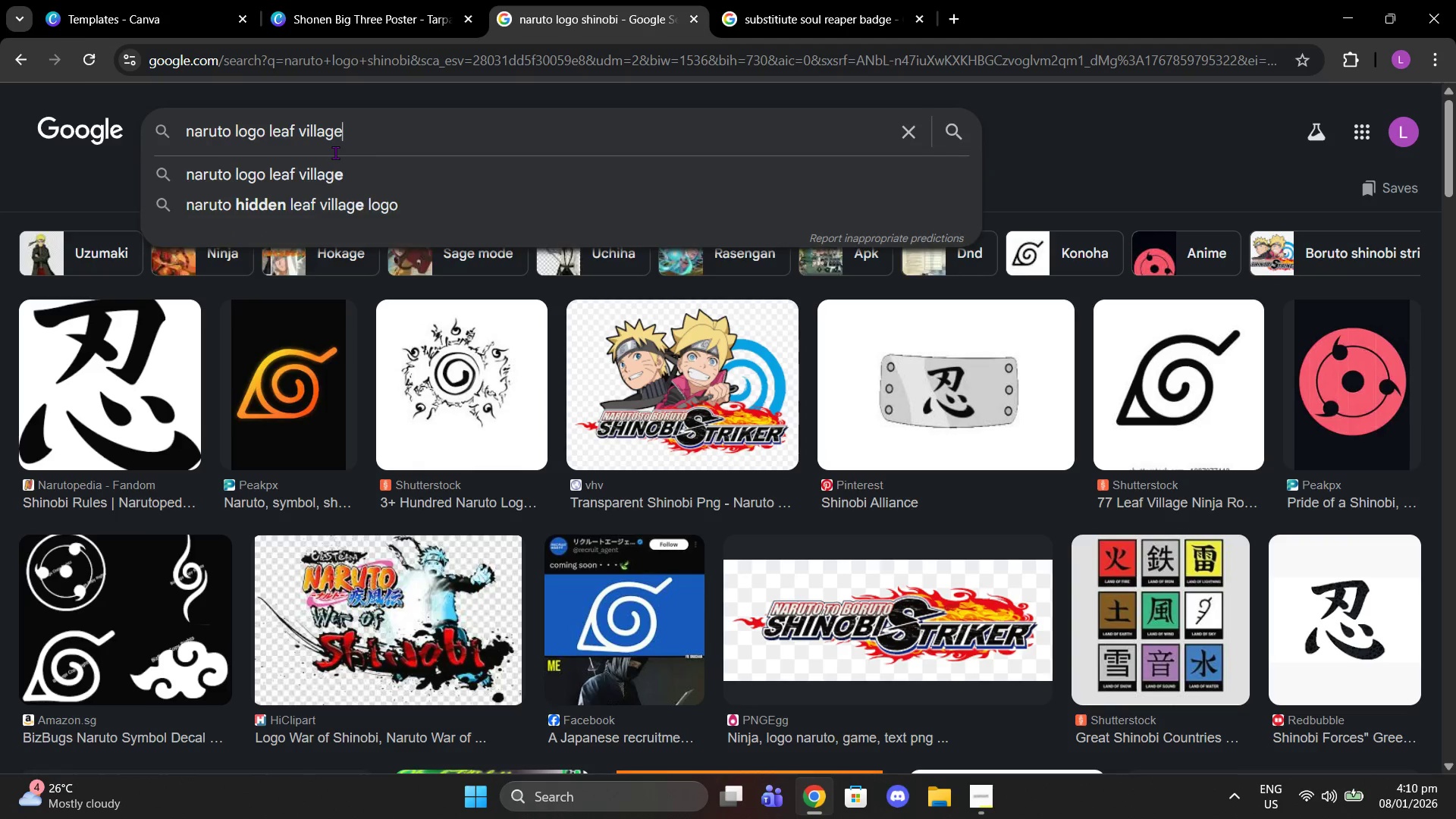 
key(Enter)
 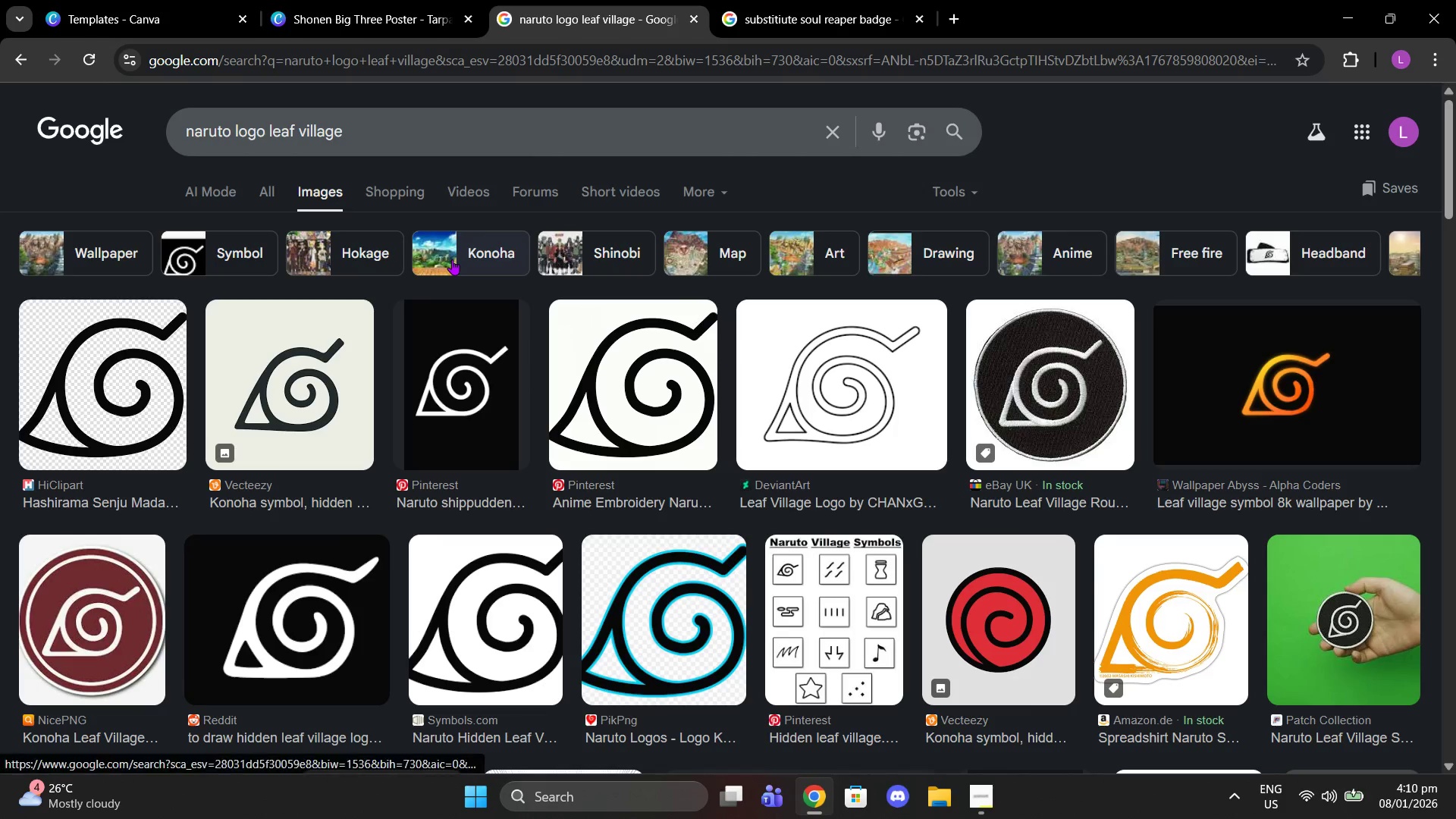 
wait(5.08)
 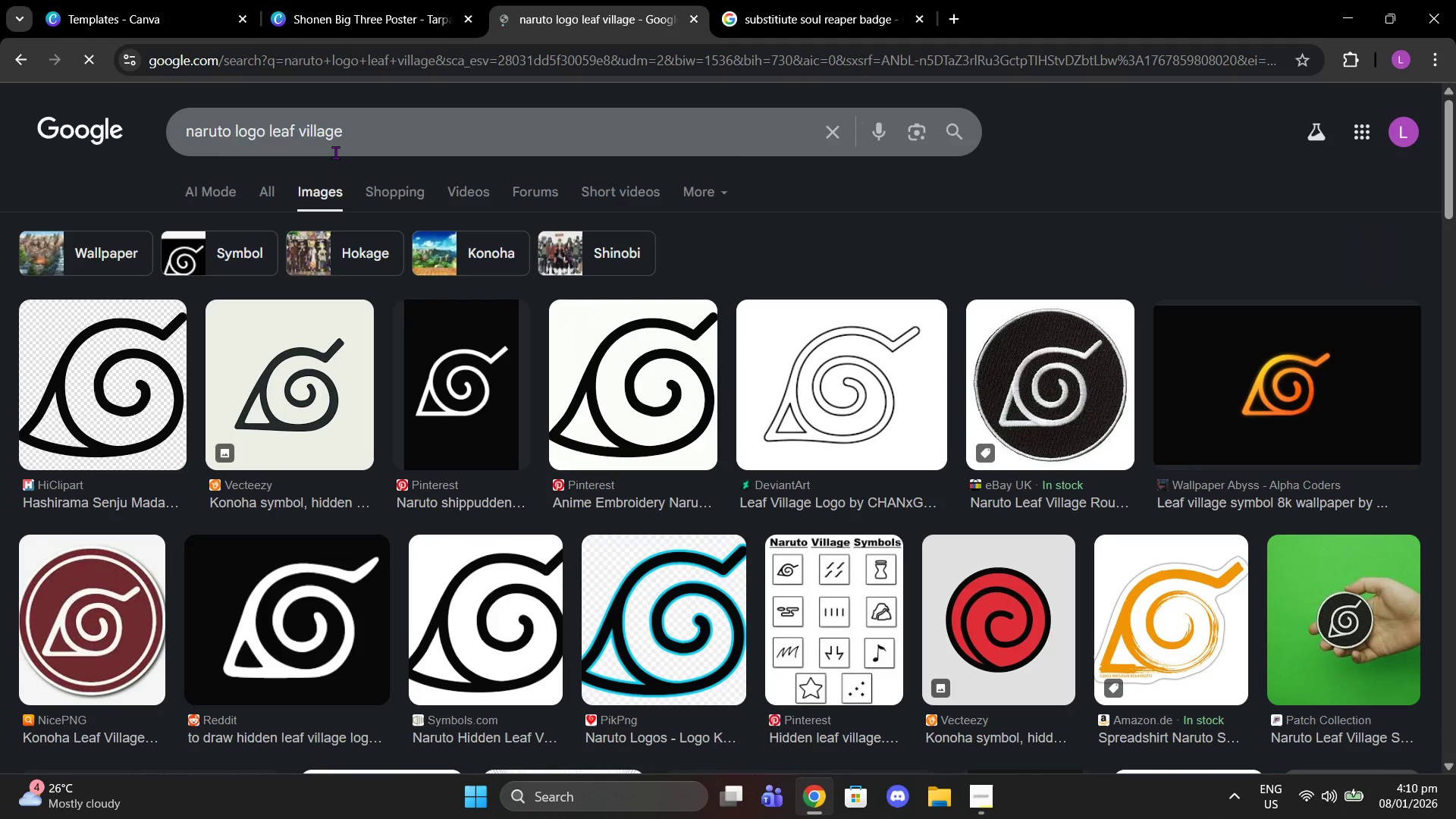 
mouse_move([347, 353])
 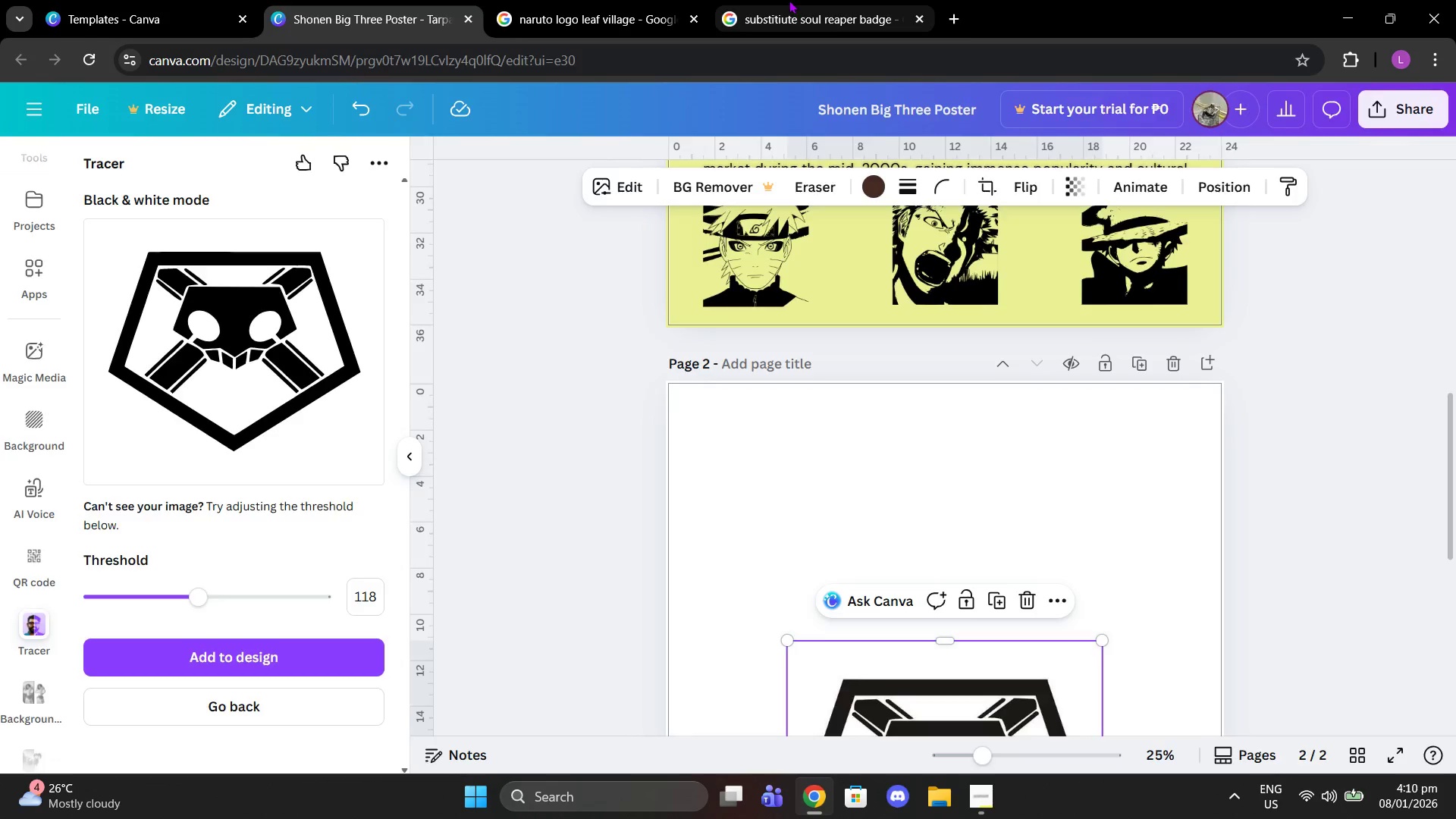 
left_click([576, 0])
 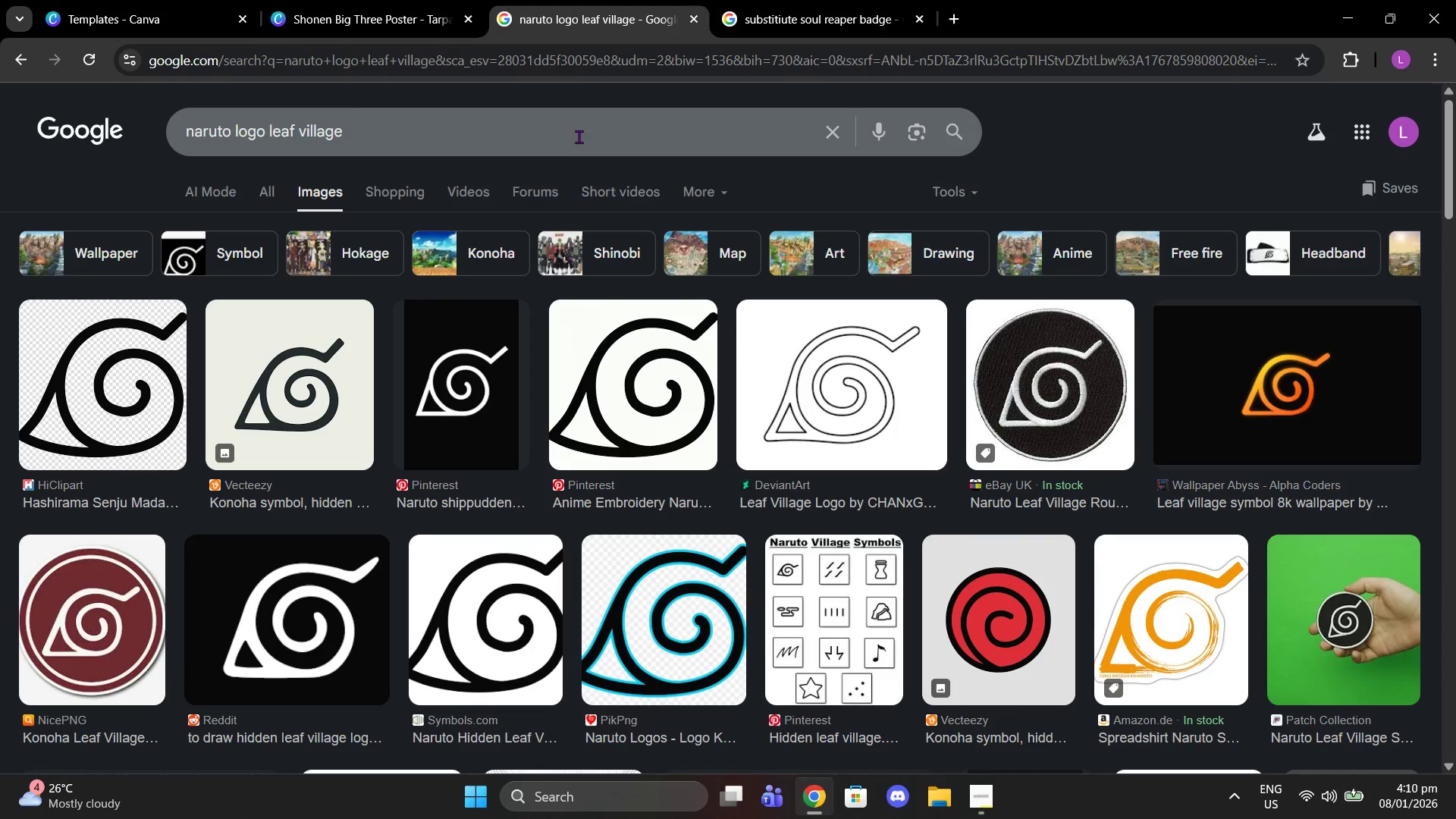 
left_click([798, 0])
 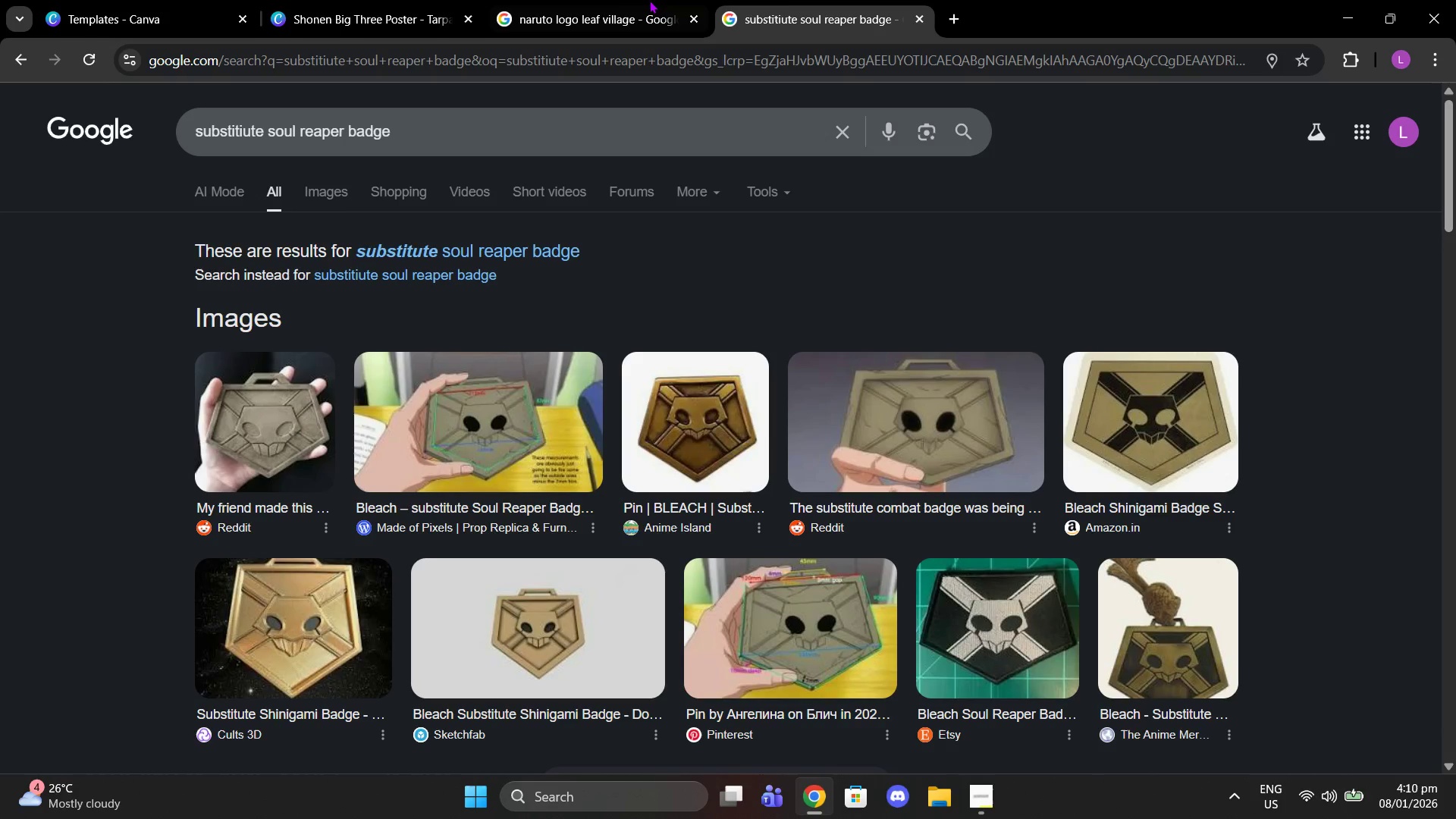 
left_click([605, 0])
 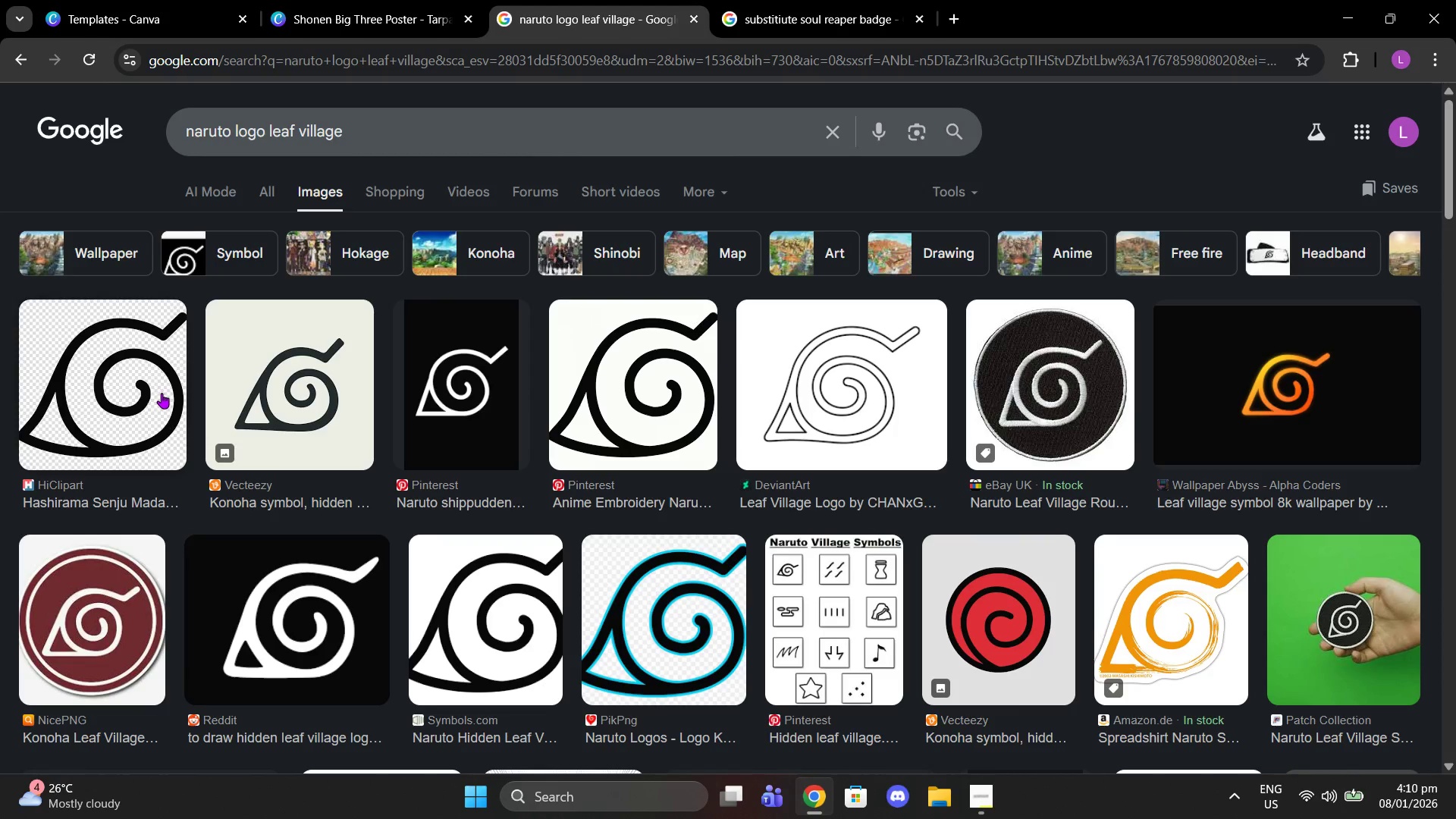 
left_click([162, 393])
 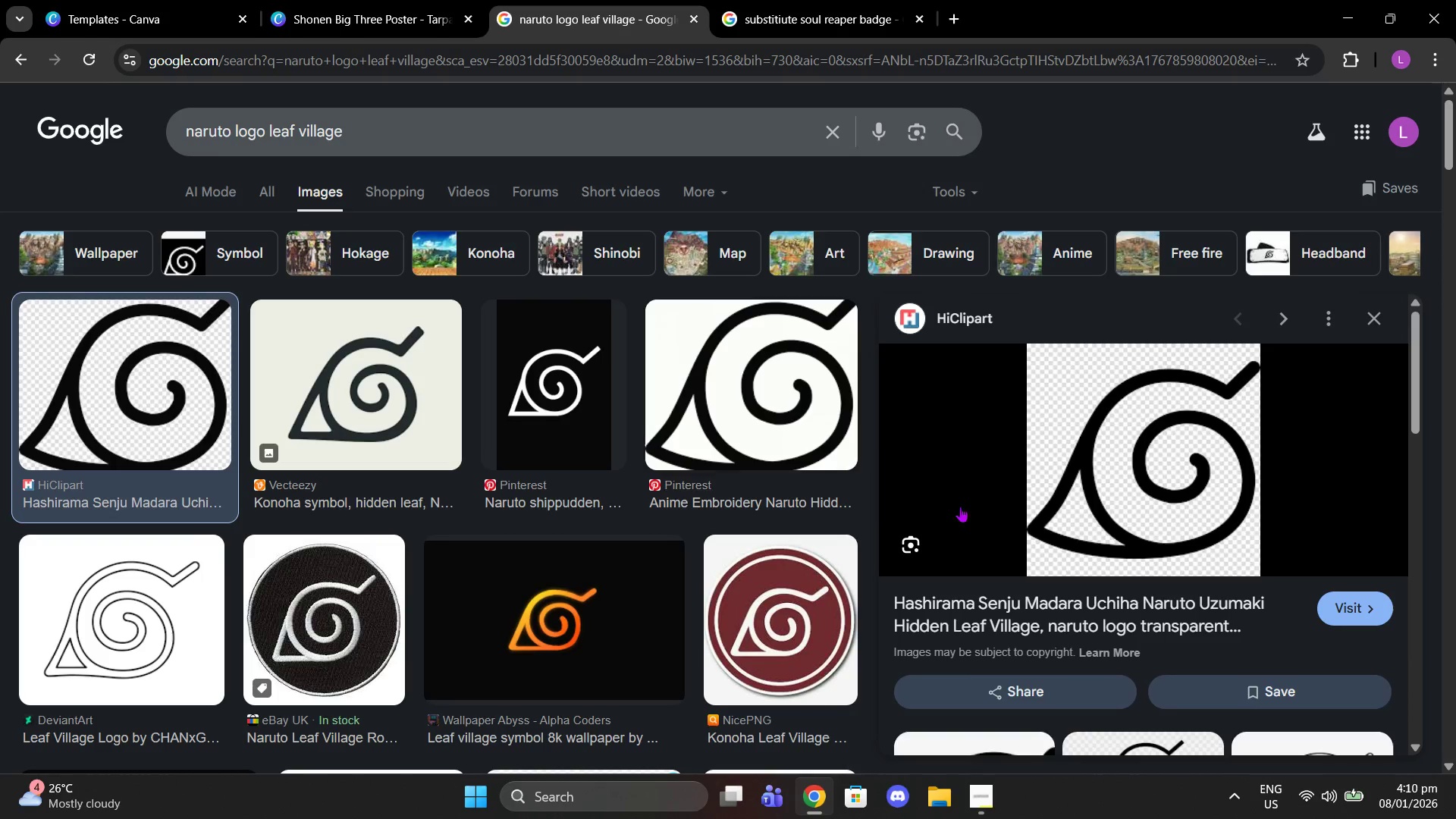 
right_click([1091, 469])
 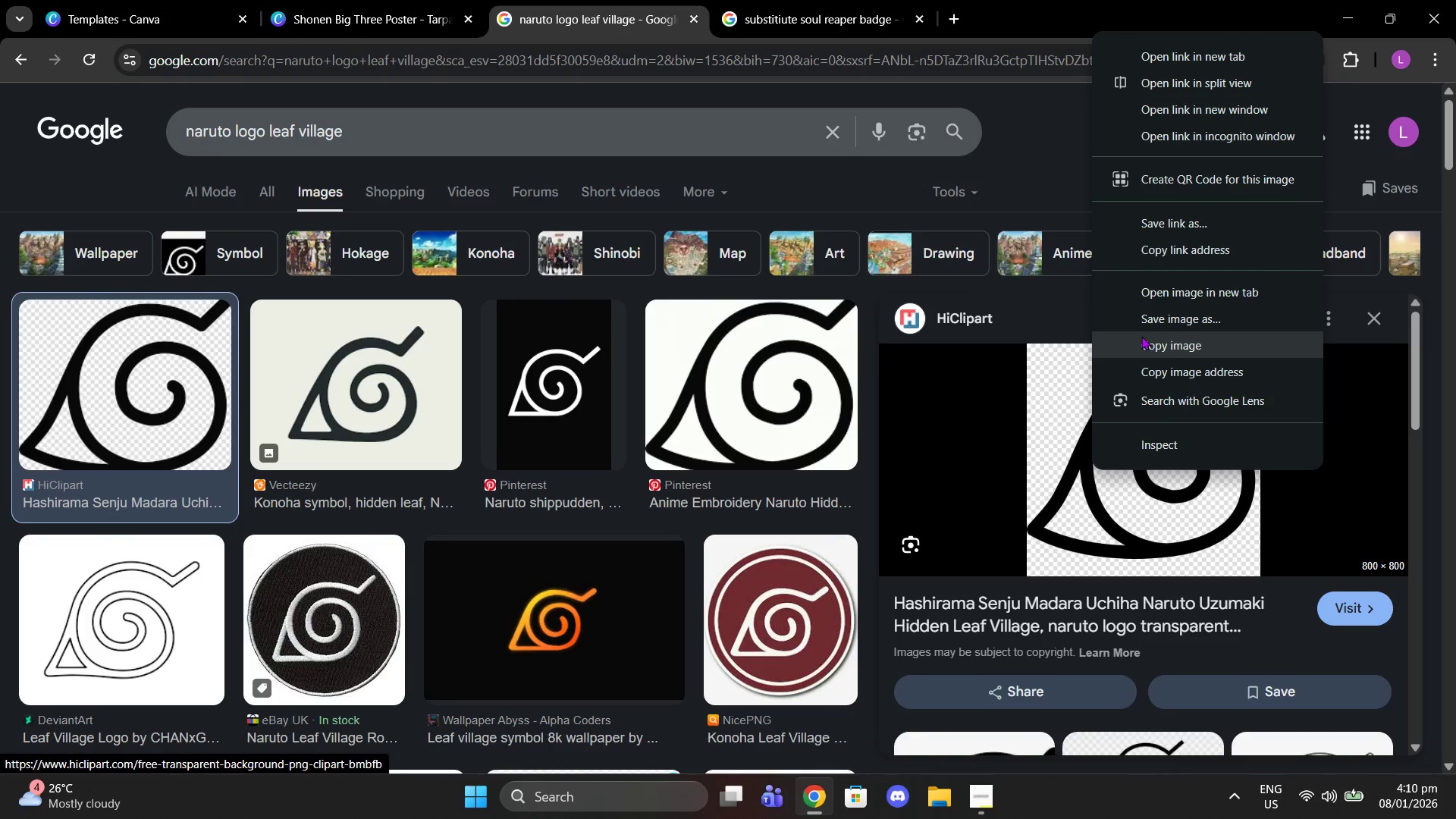 
left_click([1141, 336])
 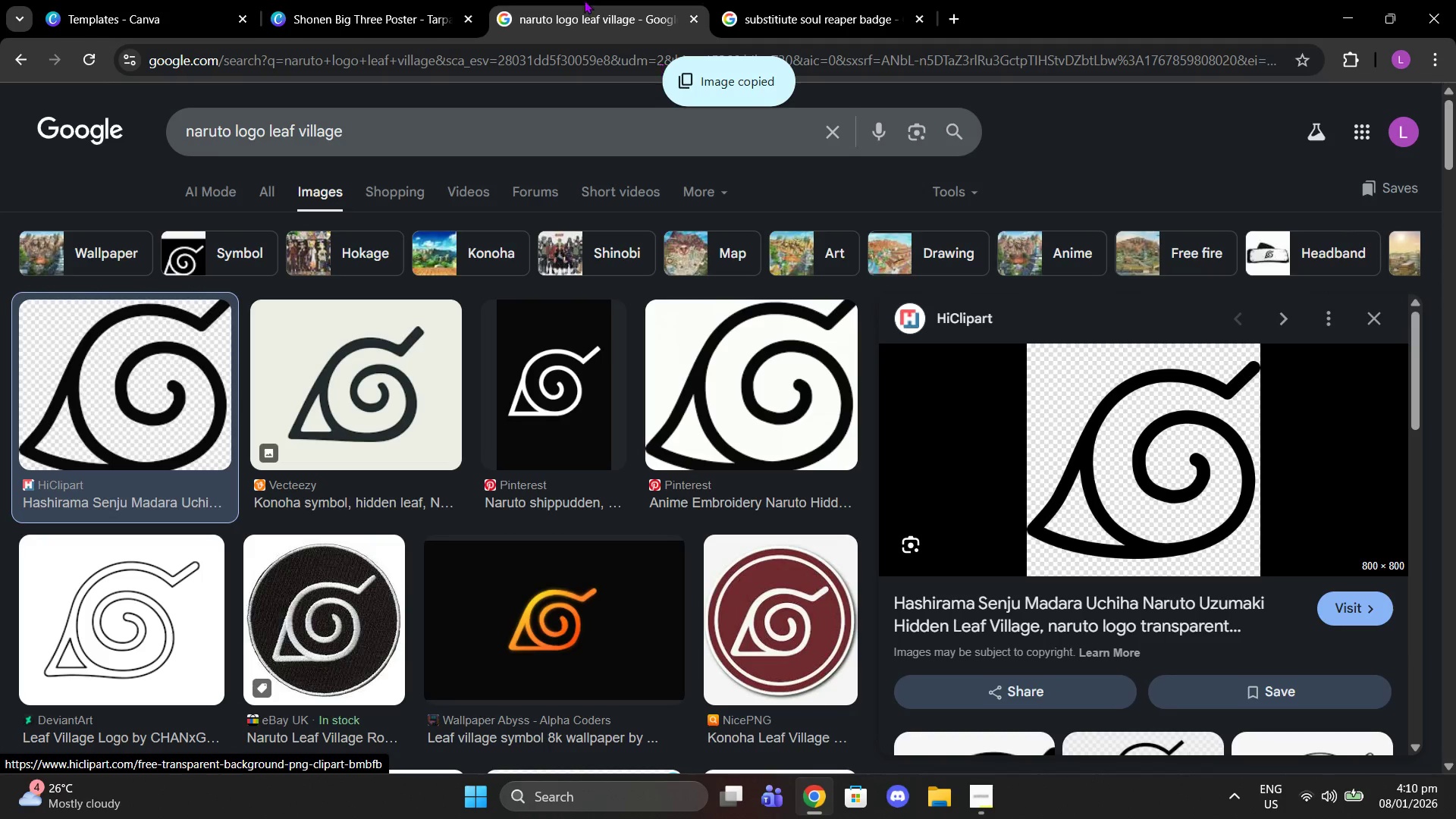 
left_click([353, 0])
 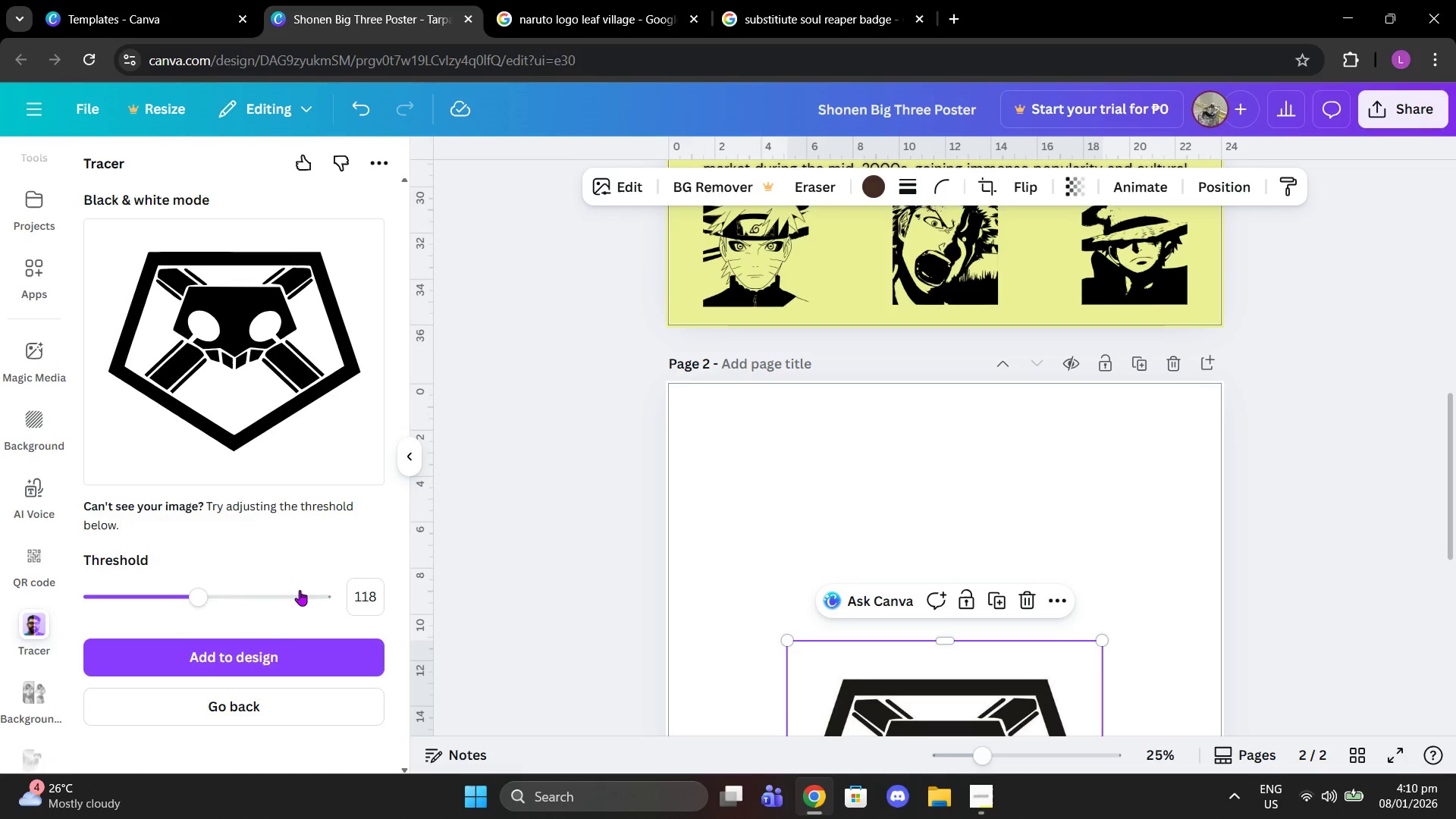 
left_click([259, 653])
 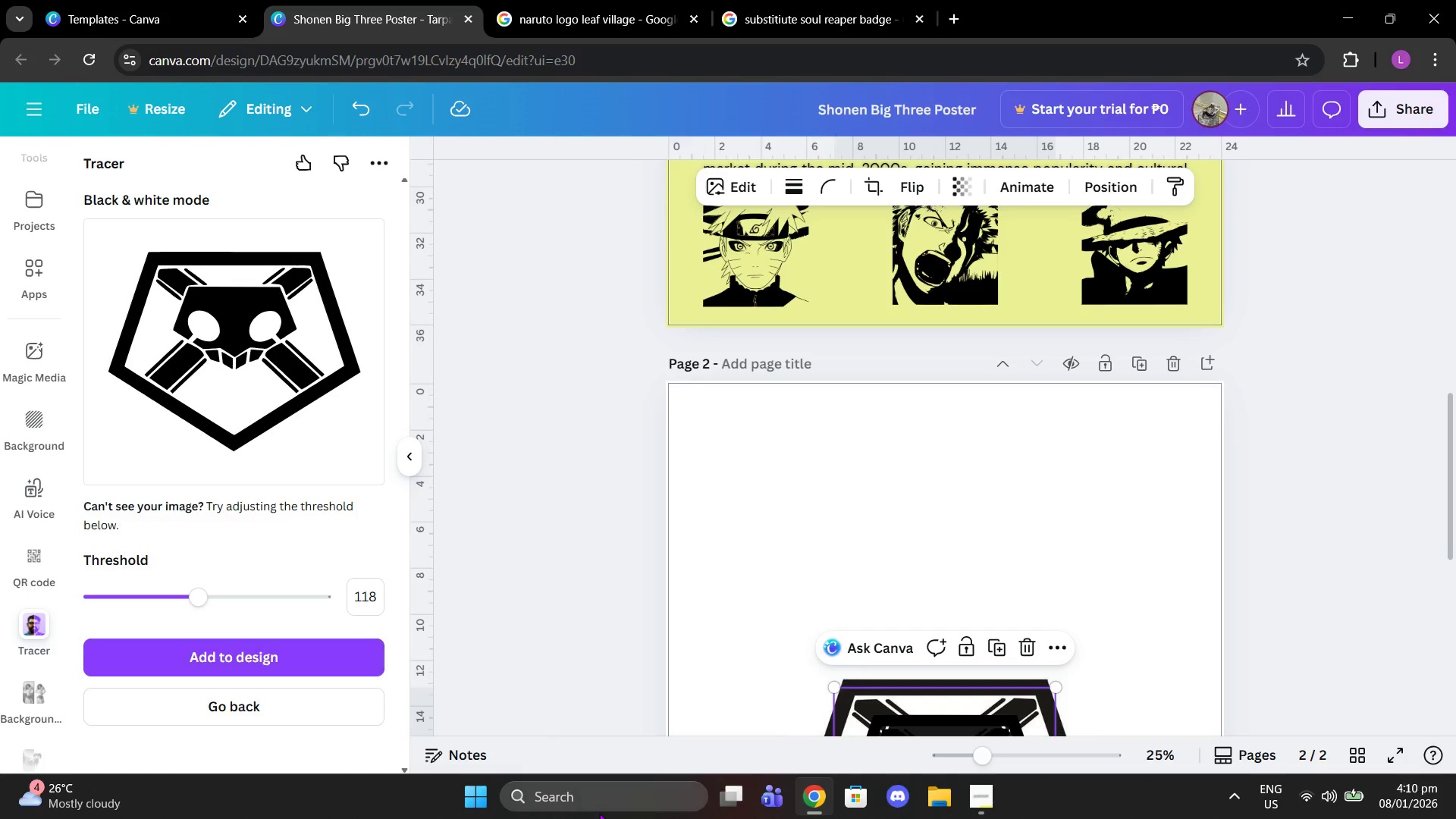 
left_click_drag(start_coordinate=[913, 707], to_coordinate=[864, 421])
 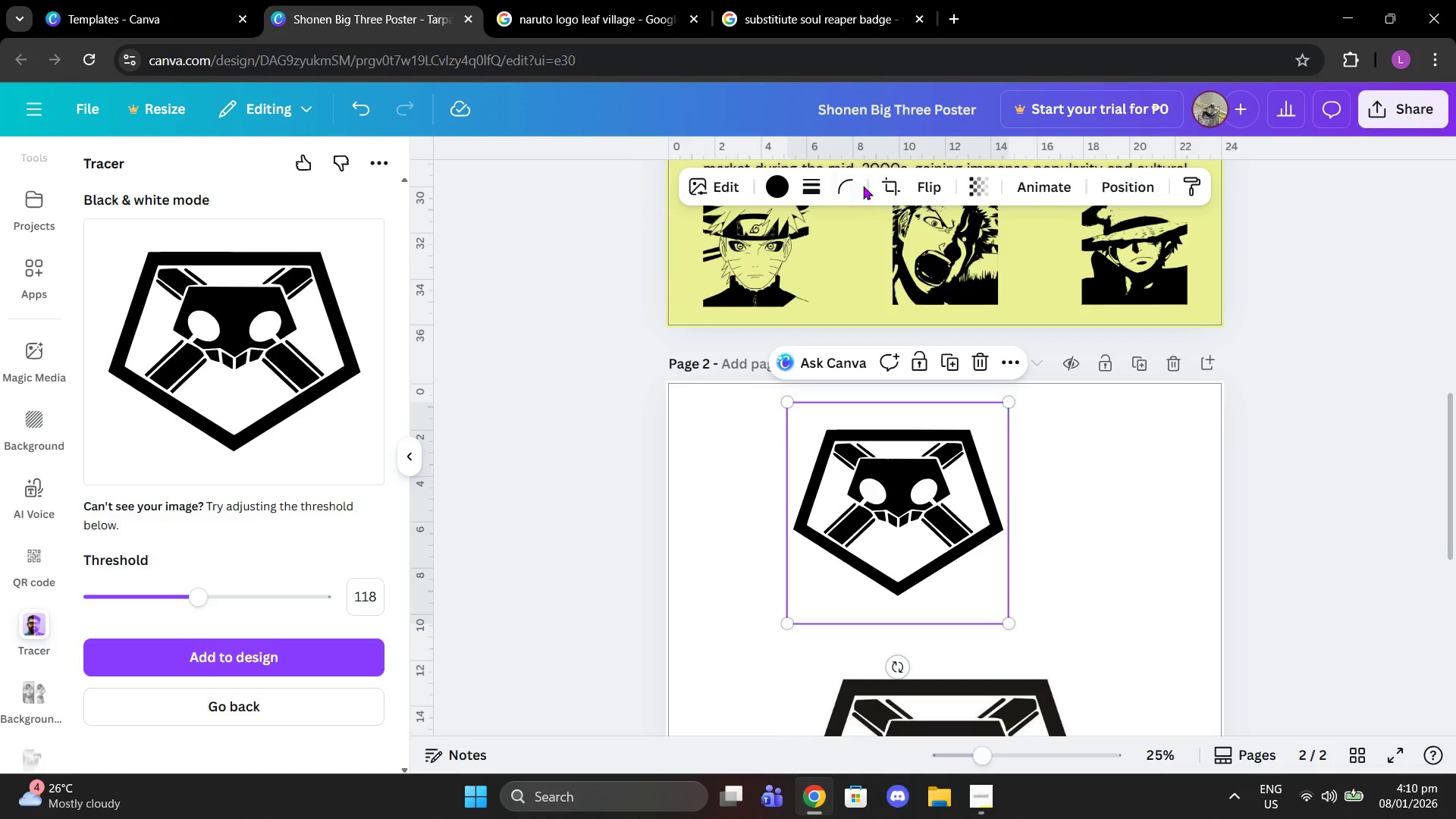 
left_click([885, 187])
 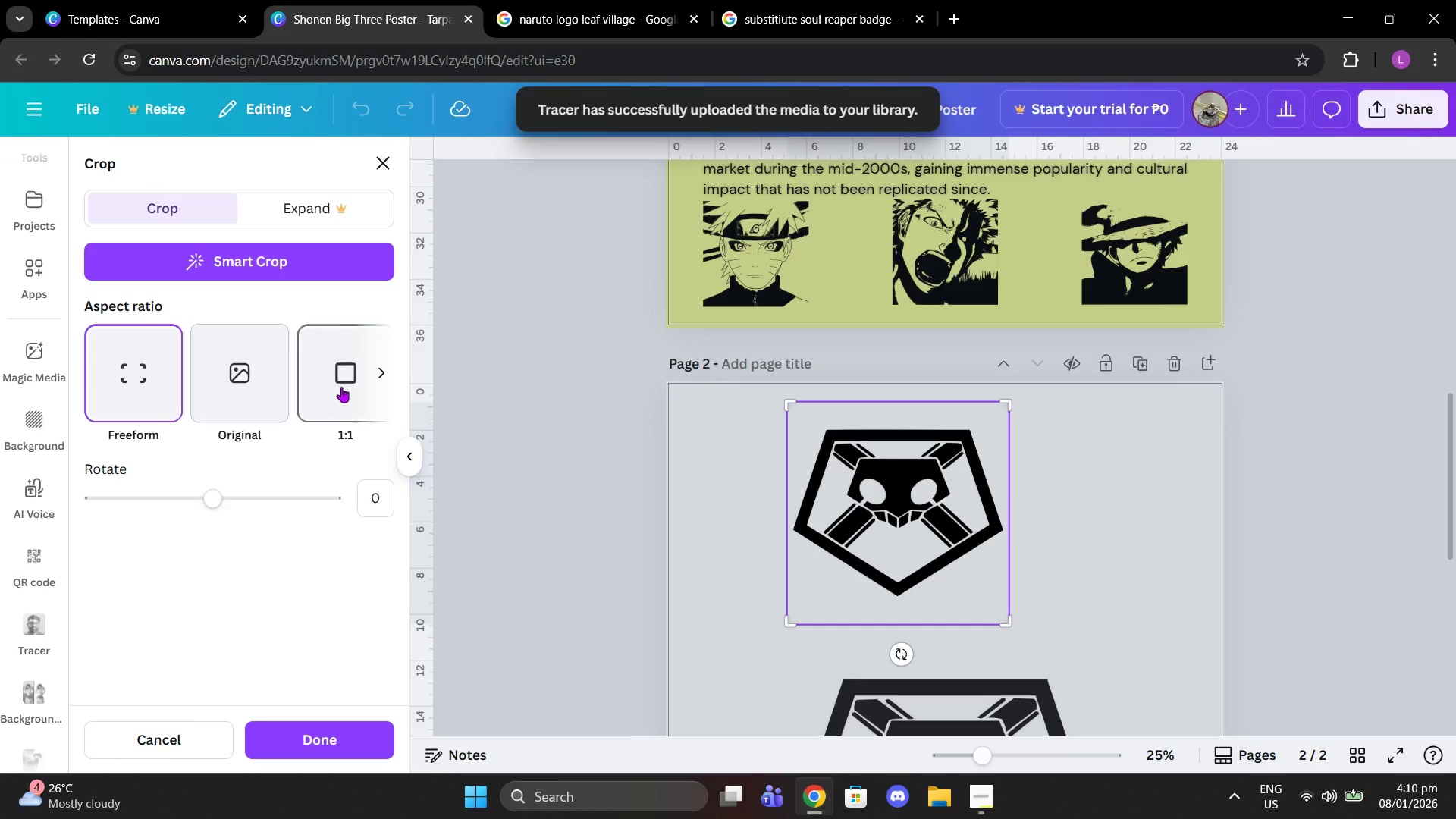 
left_click([341, 387])
 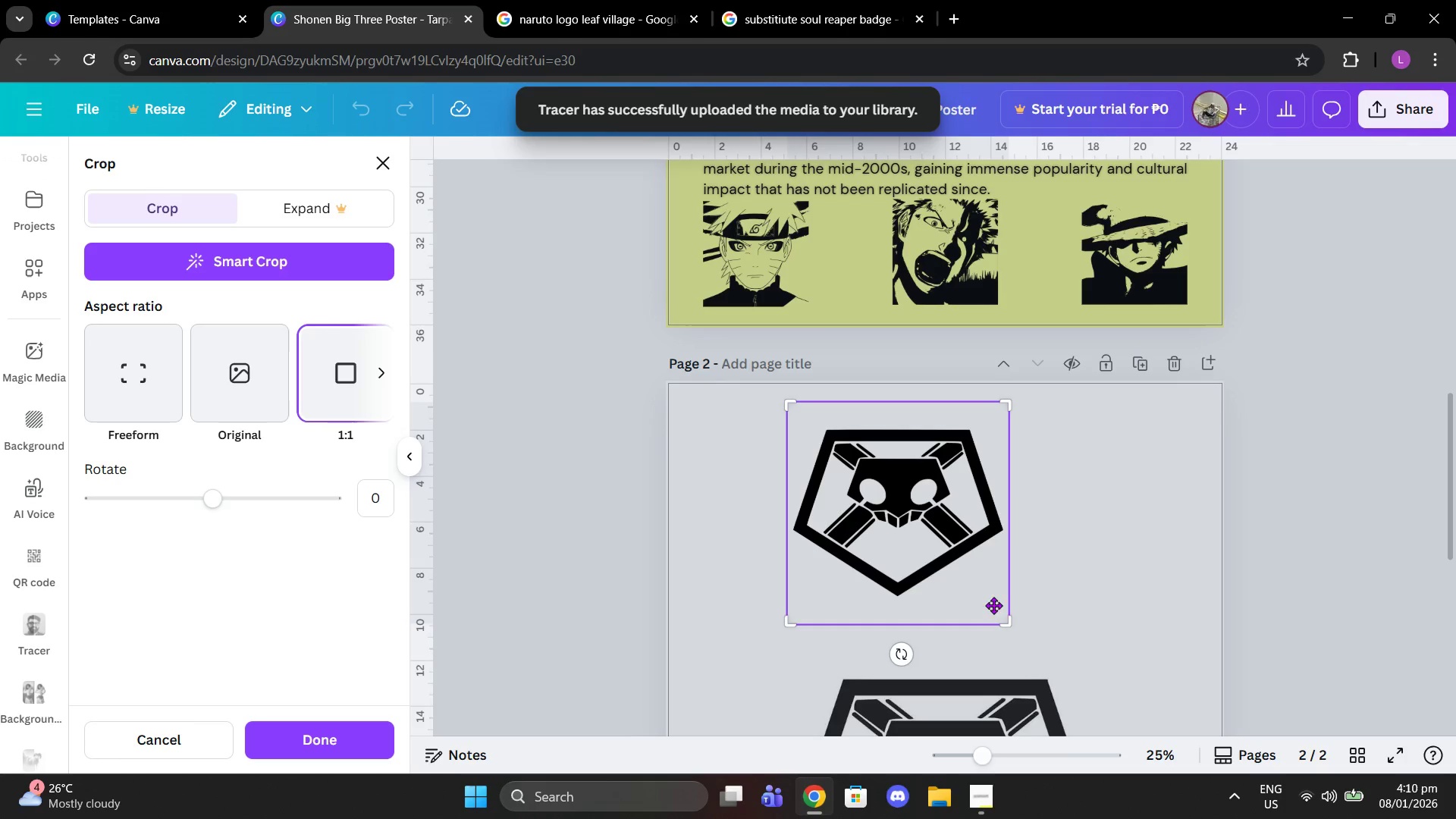 
left_click_drag(start_coordinate=[1011, 628], to_coordinate=[990, 600])
 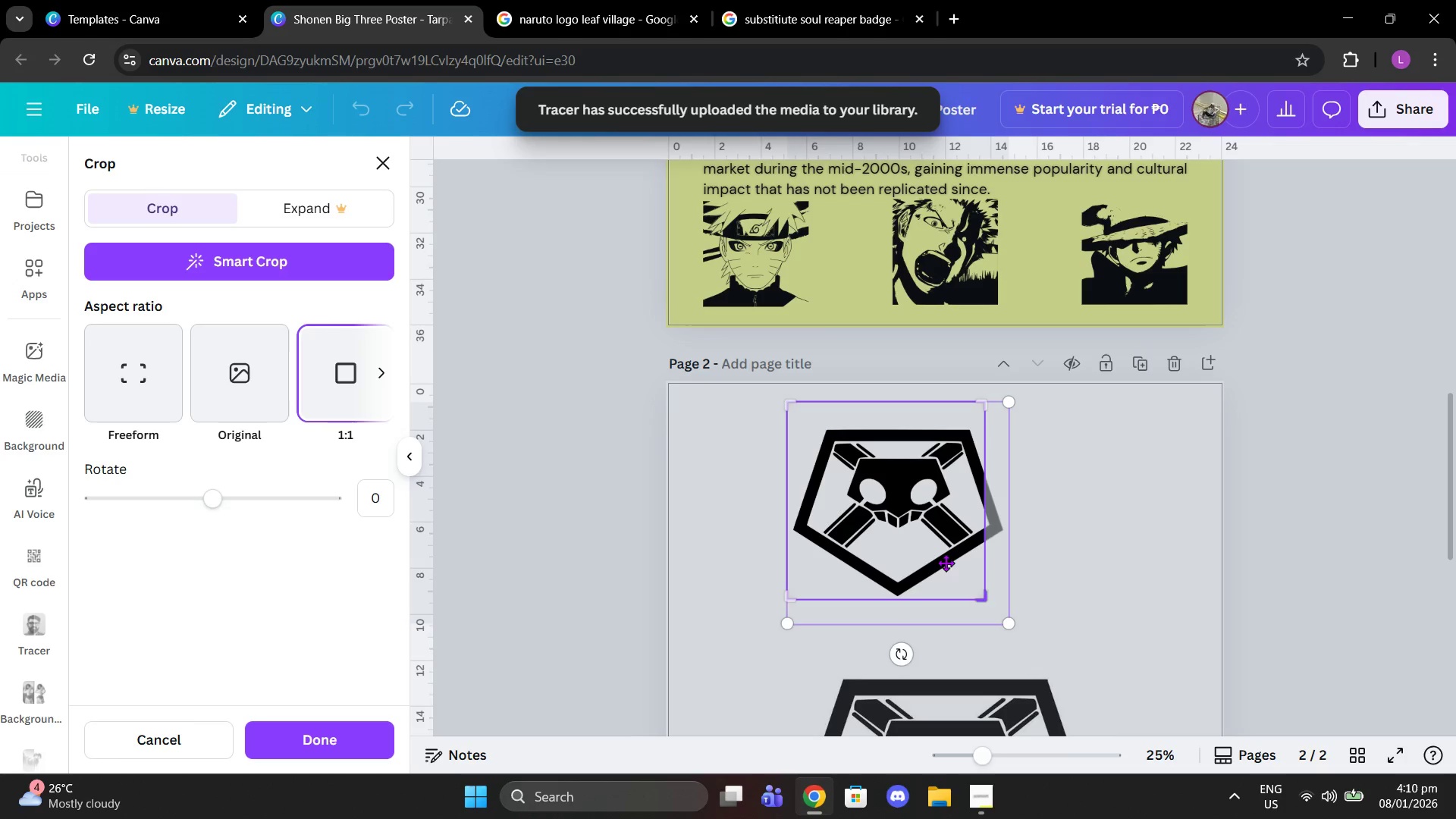 
left_click_drag(start_coordinate=[946, 563], to_coordinate=[979, 572])
 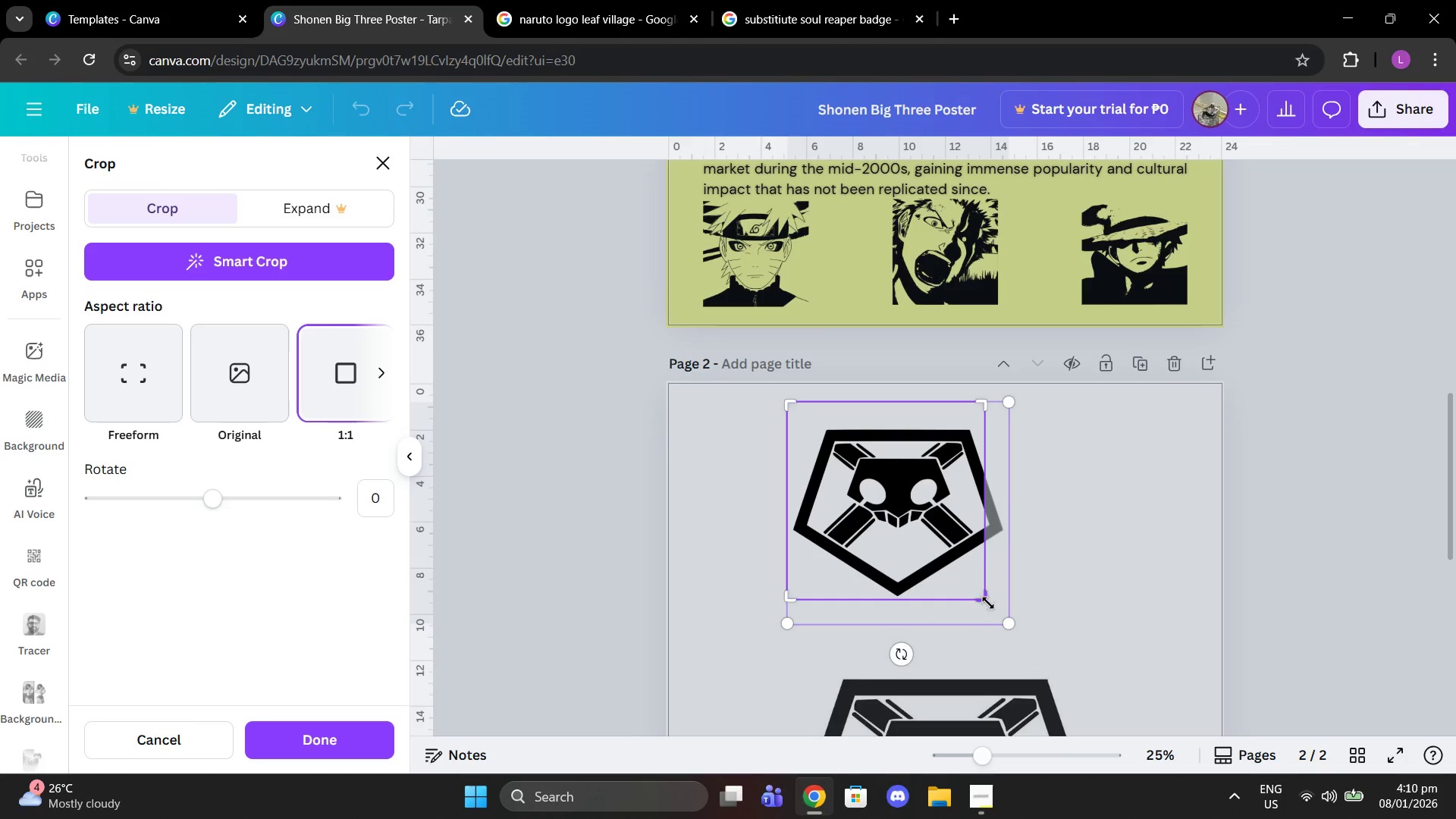 
left_click_drag(start_coordinate=[984, 602], to_coordinate=[1006, 616])
 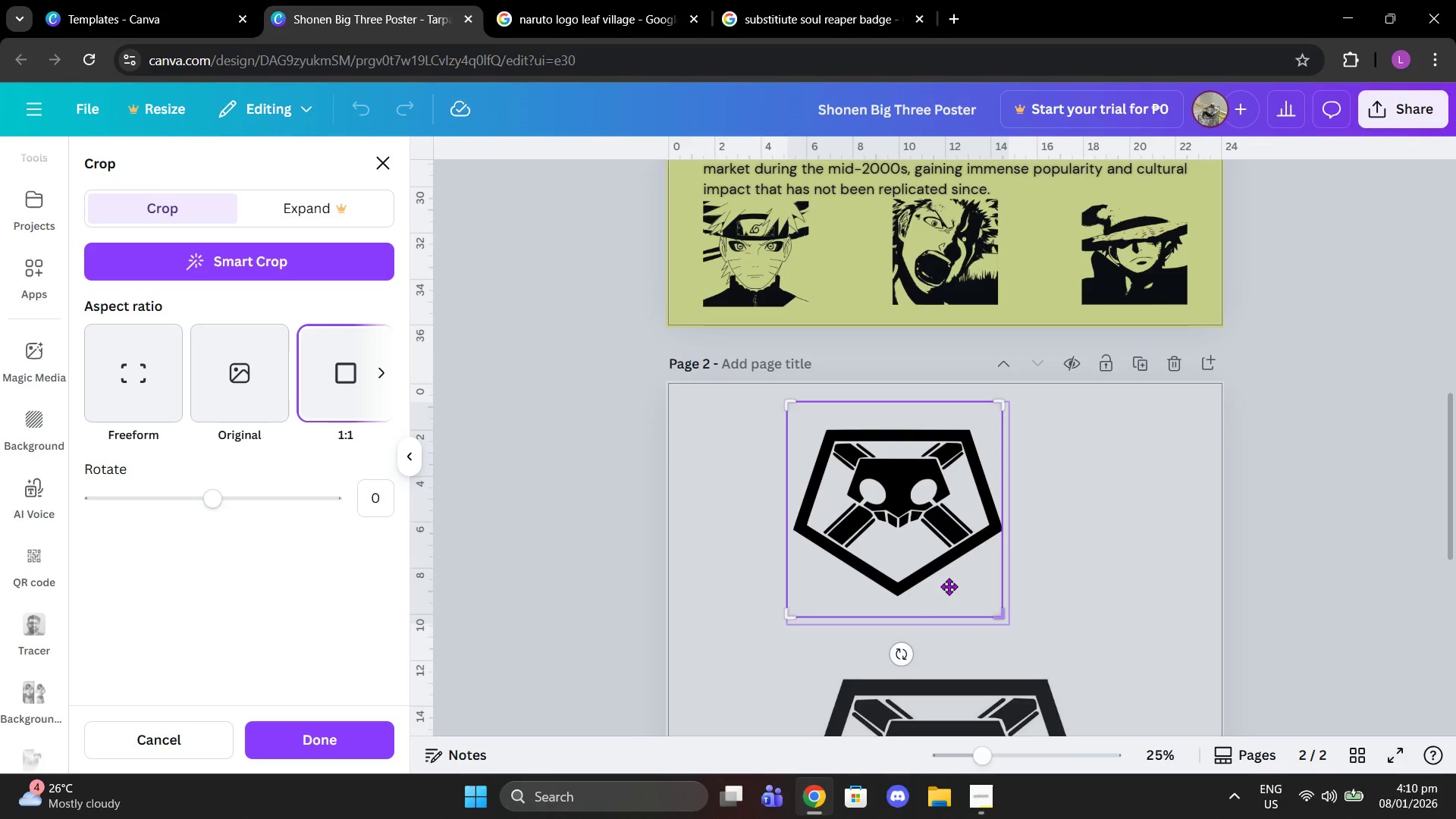 
left_click_drag(start_coordinate=[949, 585], to_coordinate=[935, 582])
 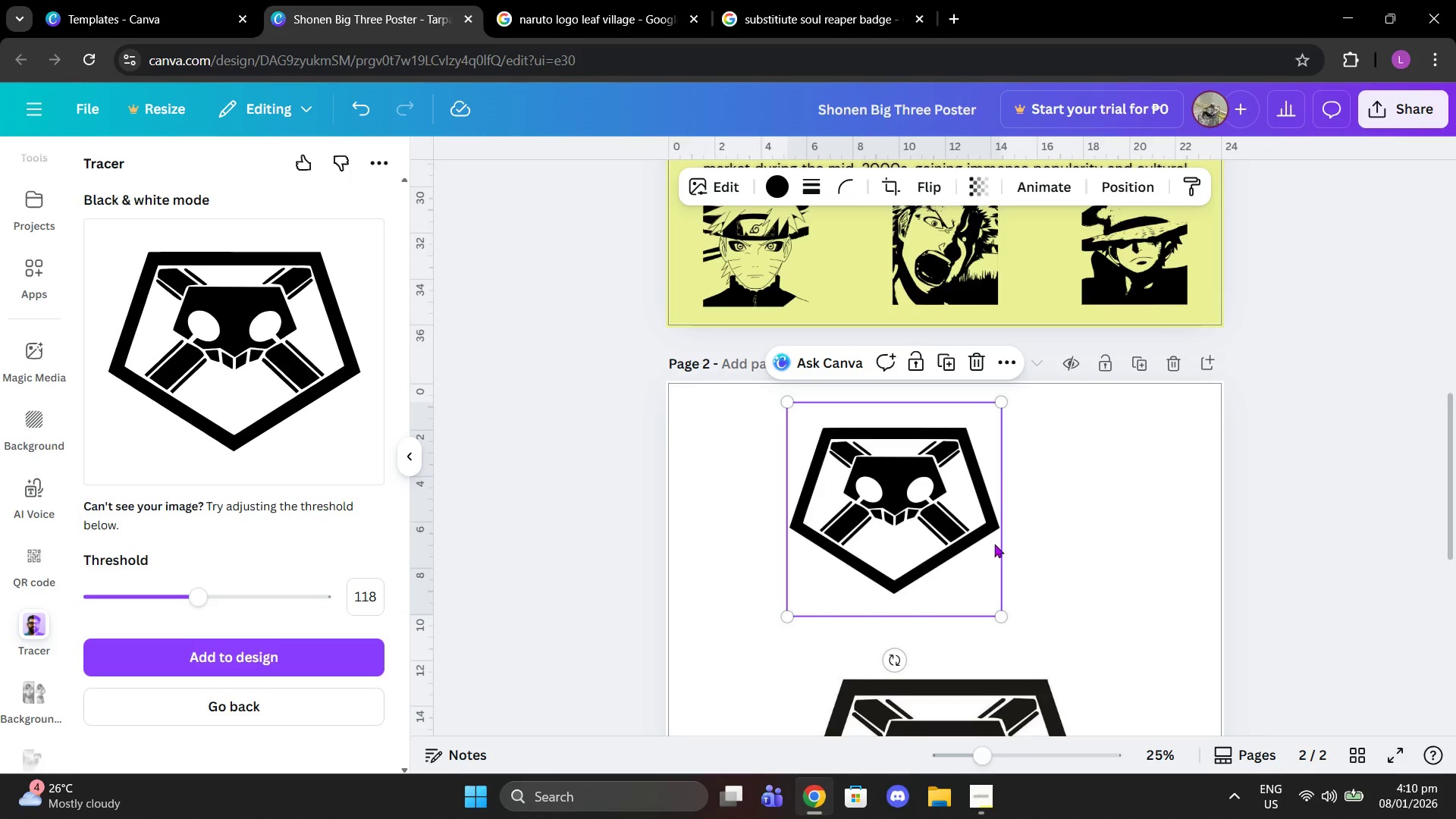 
left_click_drag(start_coordinate=[974, 544], to_coordinate=[986, 362])
 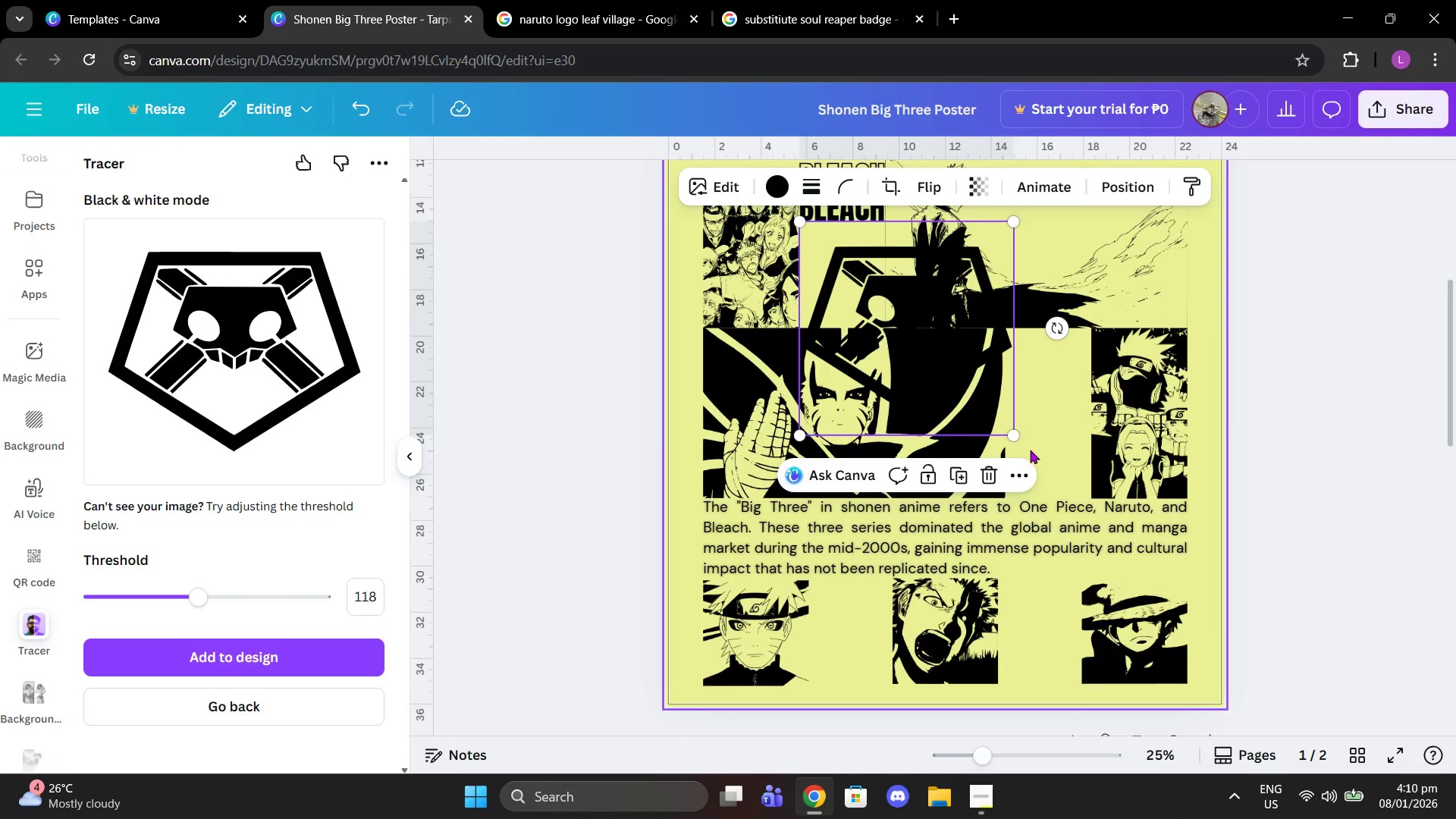 
scroll: coordinate [930, 450], scroll_direction: up, amount: 4.0
 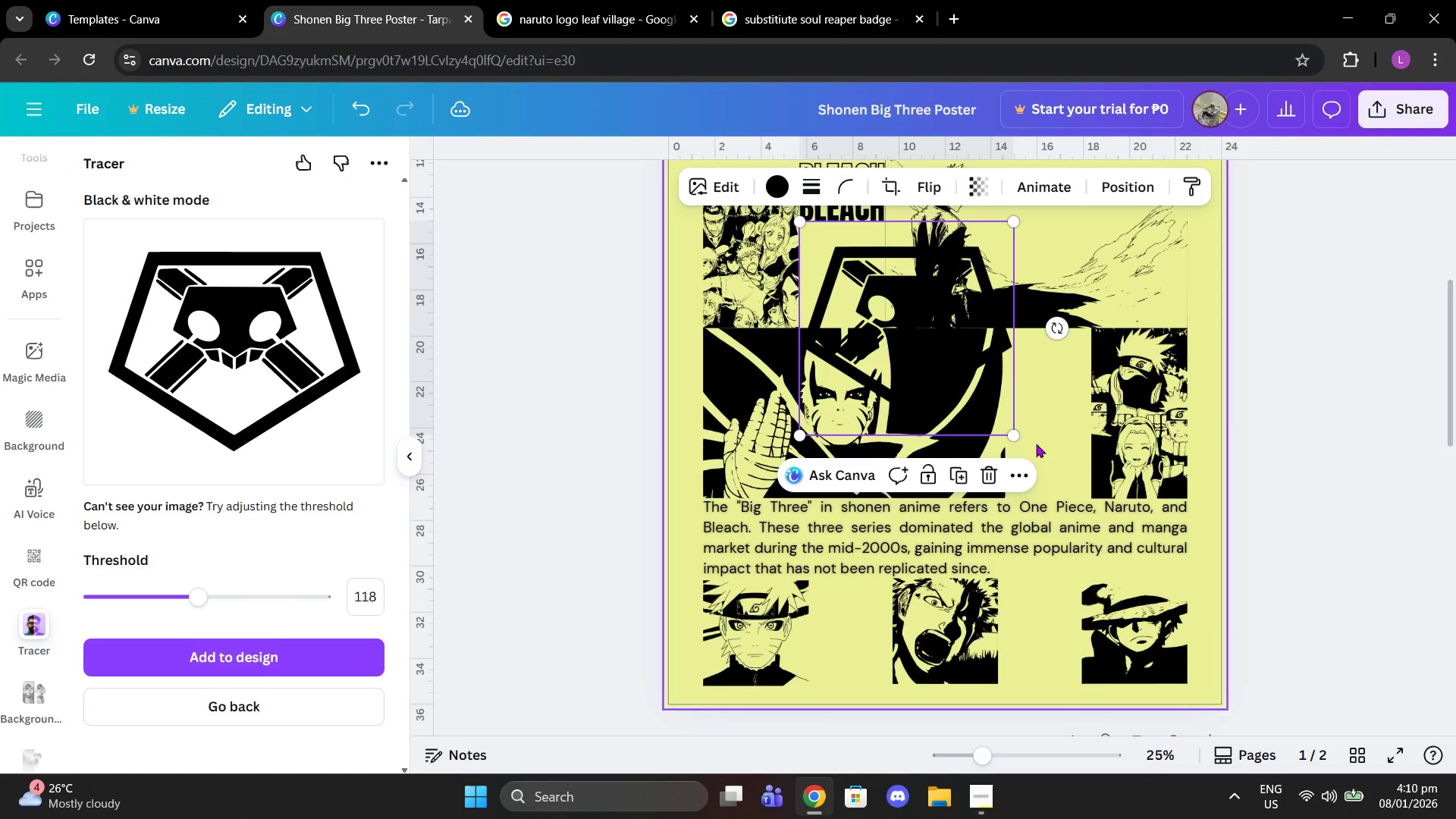 
left_click_drag(start_coordinate=[1017, 438], to_coordinate=[882, 311])
 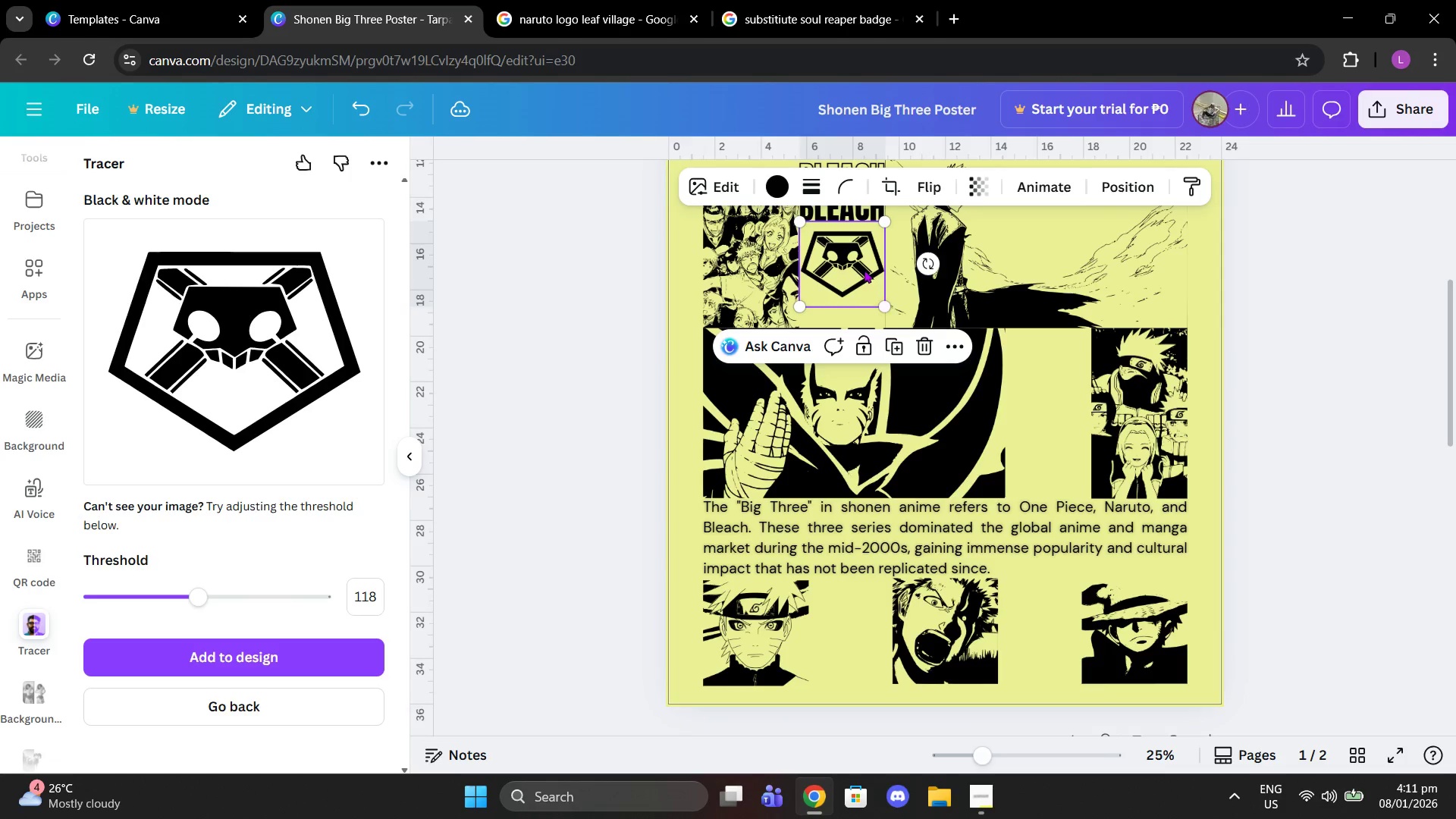 
left_click_drag(start_coordinate=[864, 270], to_coordinate=[865, 299])
 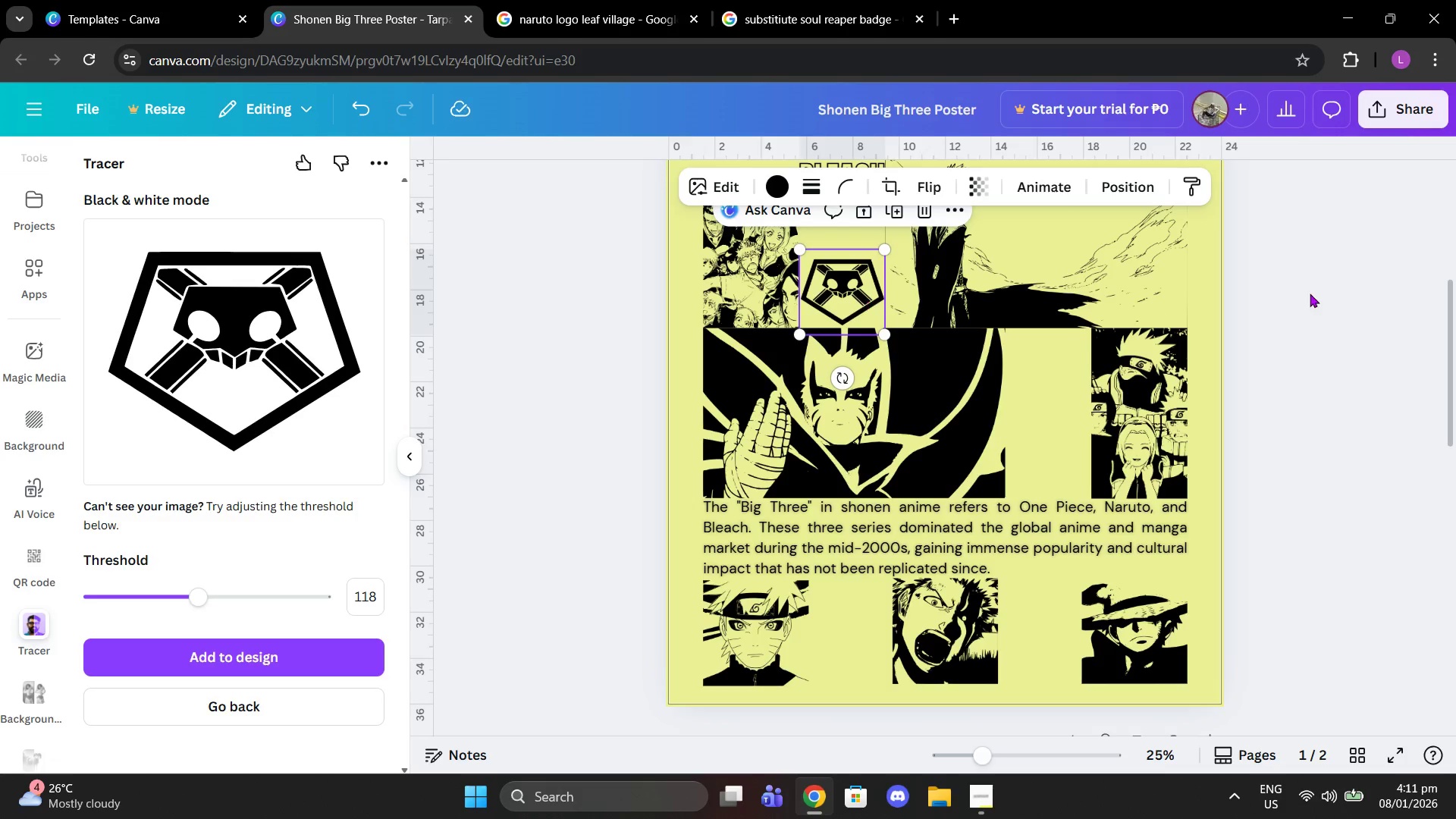 
left_click([1311, 293])
 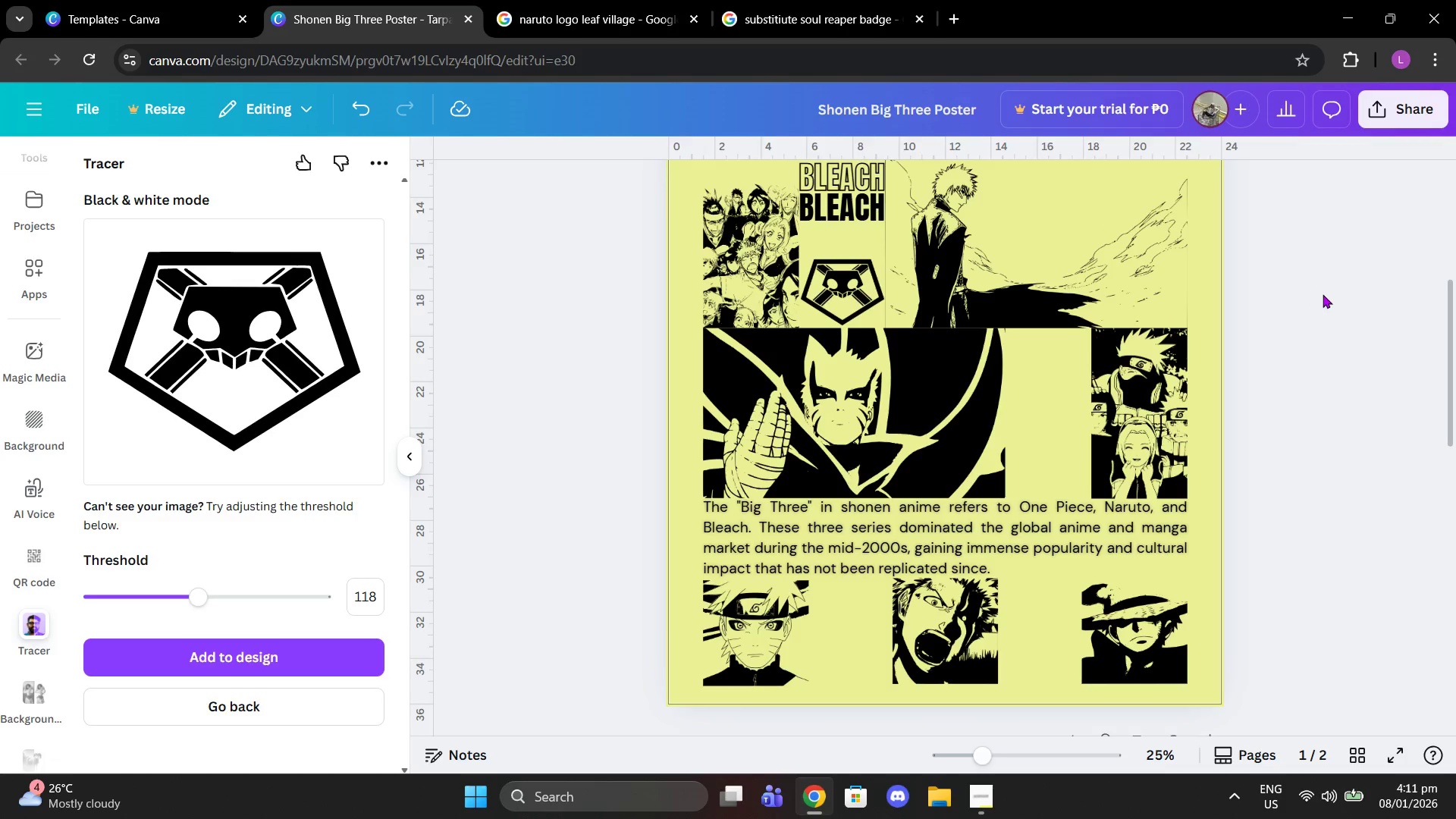 
scroll: coordinate [1346, 300], scroll_direction: up, amount: 3.0
 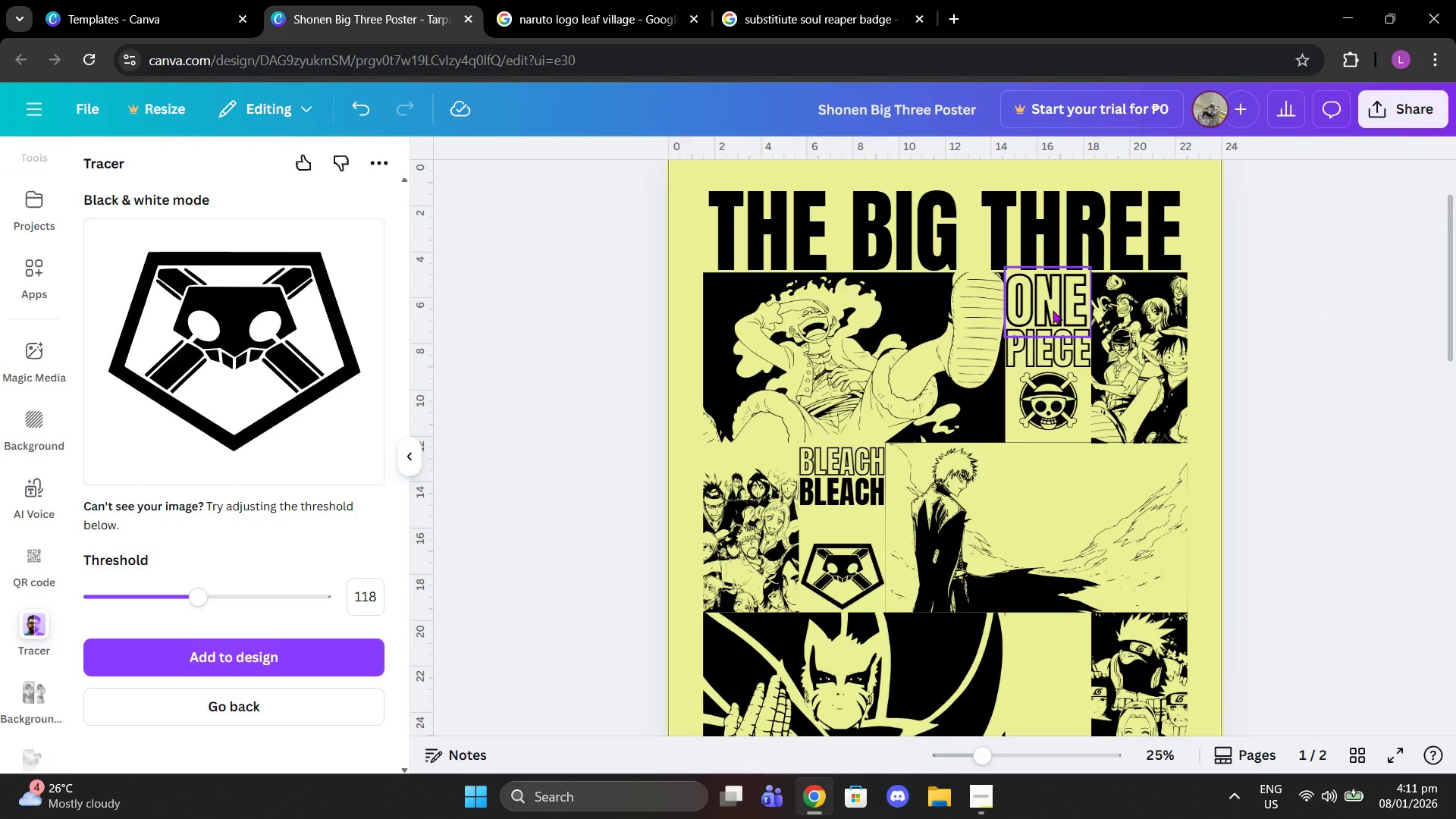 
left_click([1044, 300])
 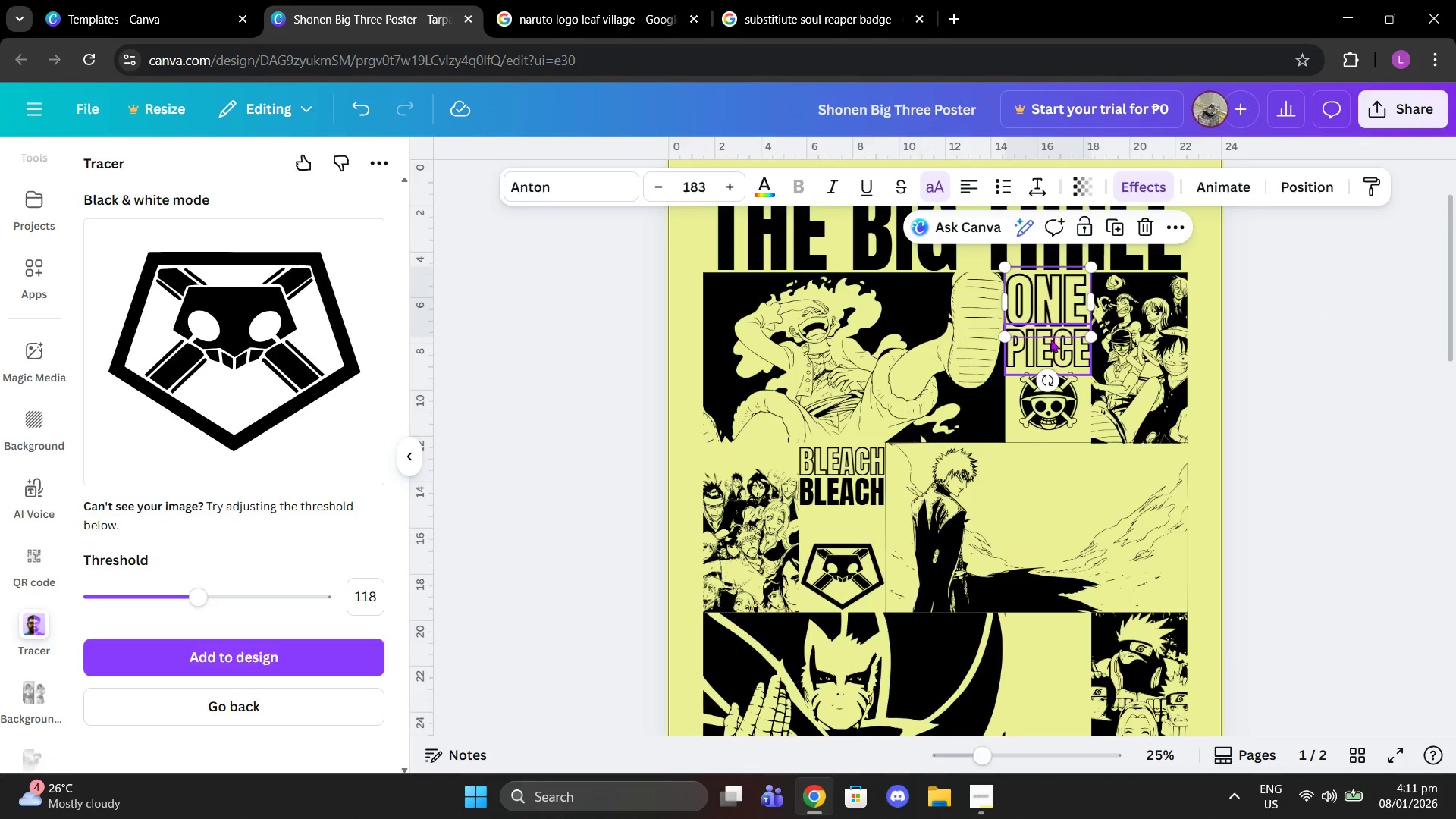 
left_click([1053, 340])
 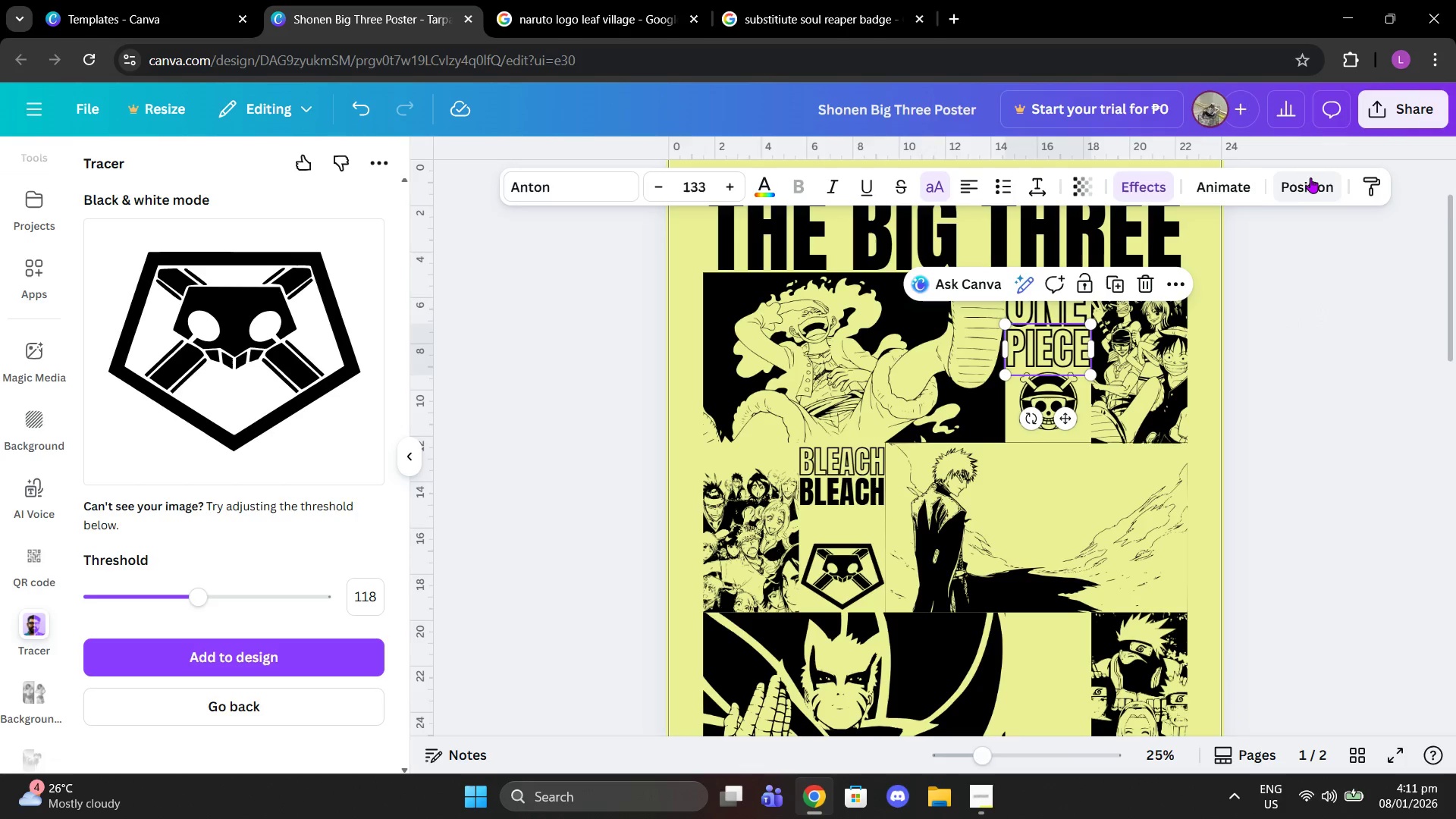 
left_click([1131, 193])
 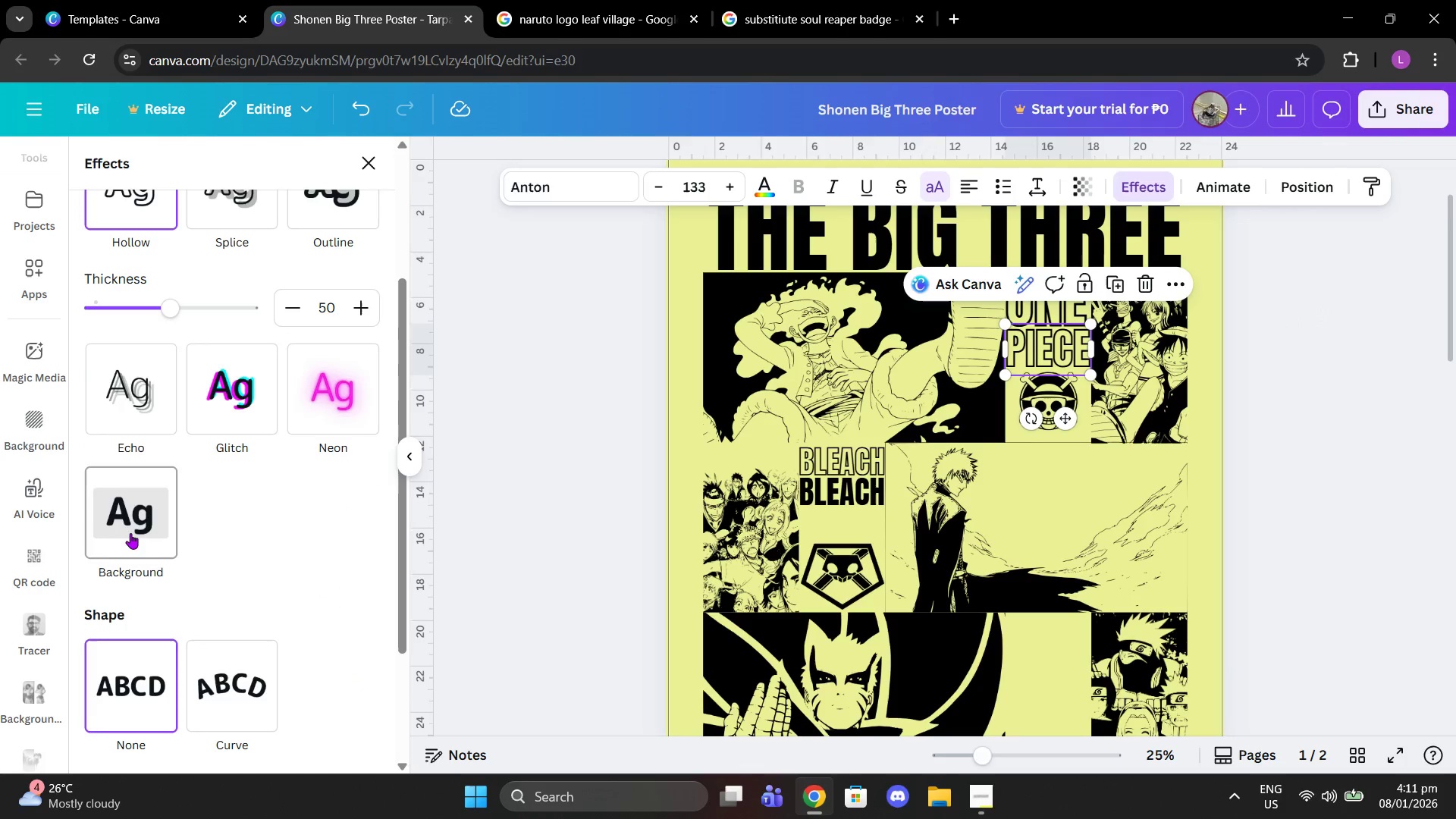 
scroll: coordinate [227, 526], scroll_direction: up, amount: 3.0
 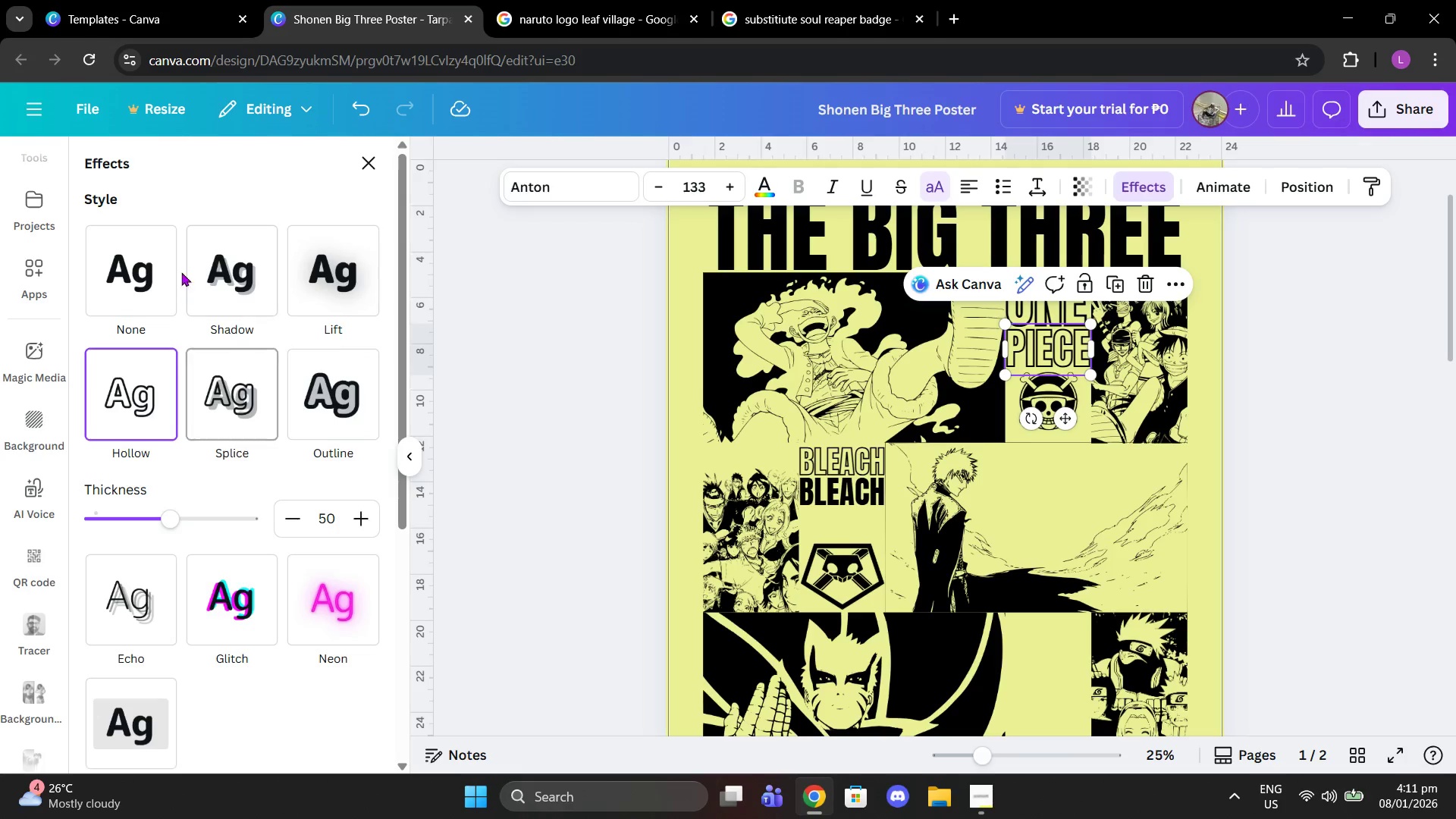 
left_click([140, 266])
 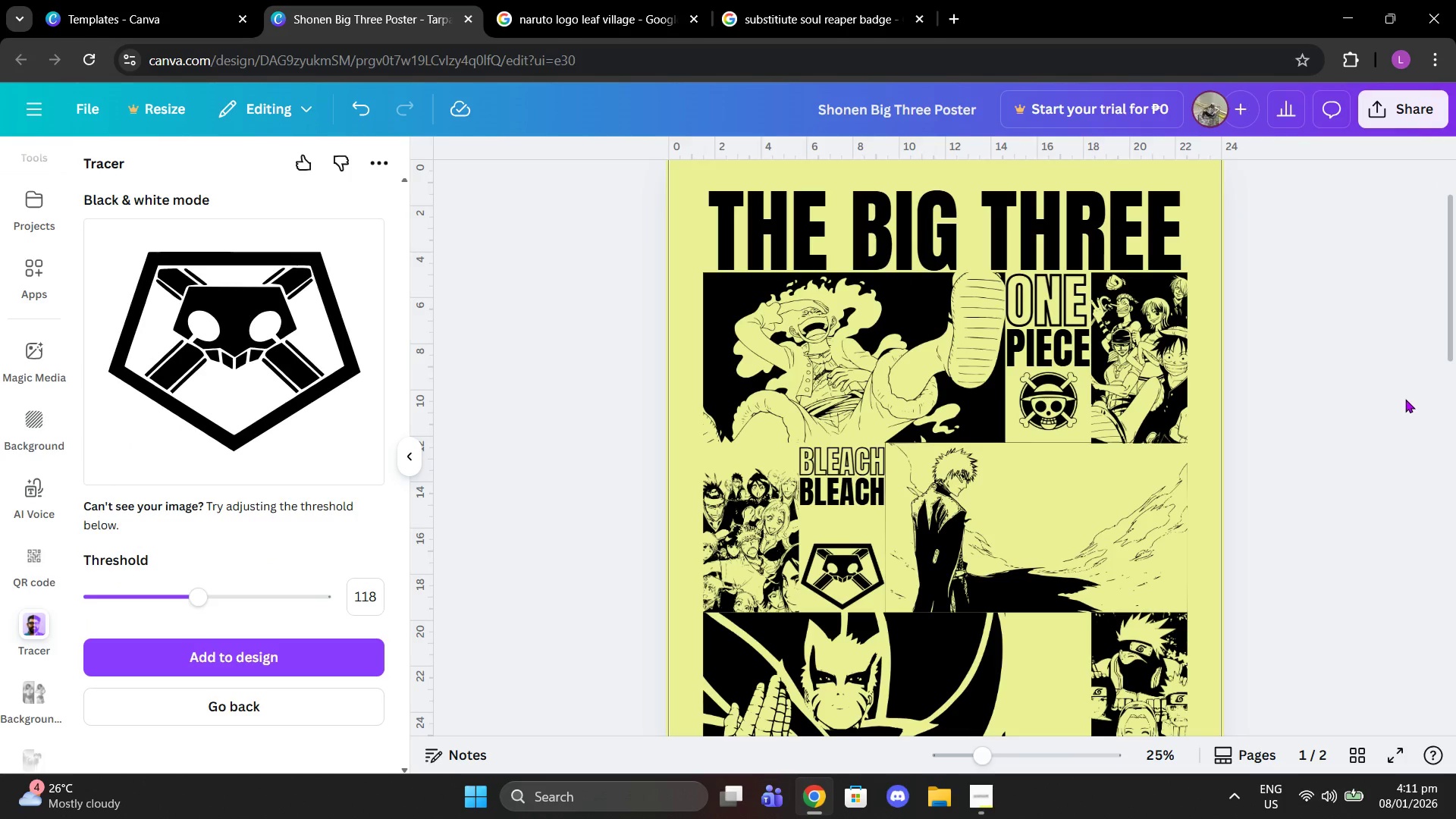 
scroll: coordinate [1407, 399], scroll_direction: down, amount: 2.0
 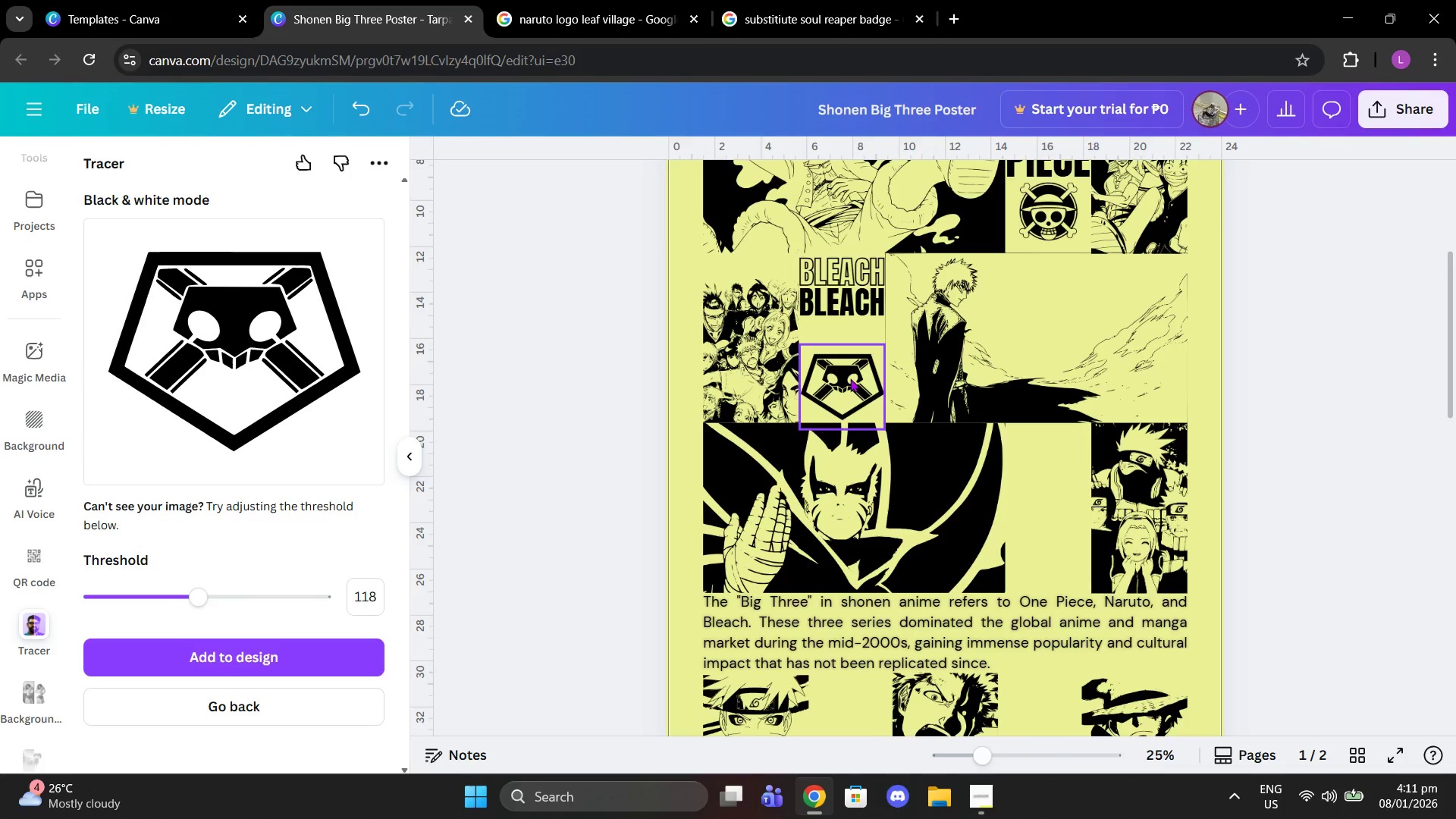 
left_click_drag(start_coordinate=[1046, 209], to_coordinate=[1050, 215])
 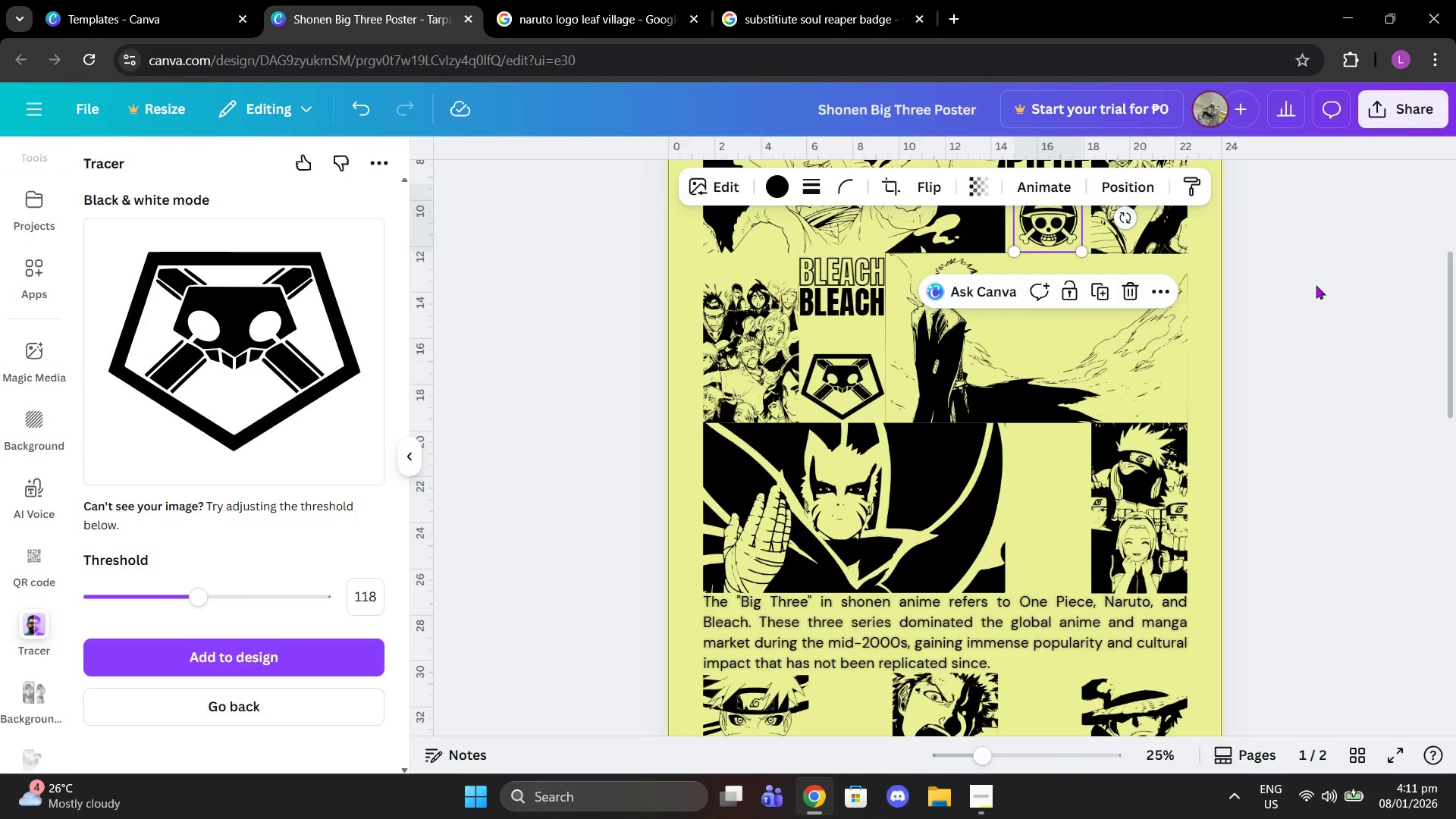 
left_click([1316, 285])
 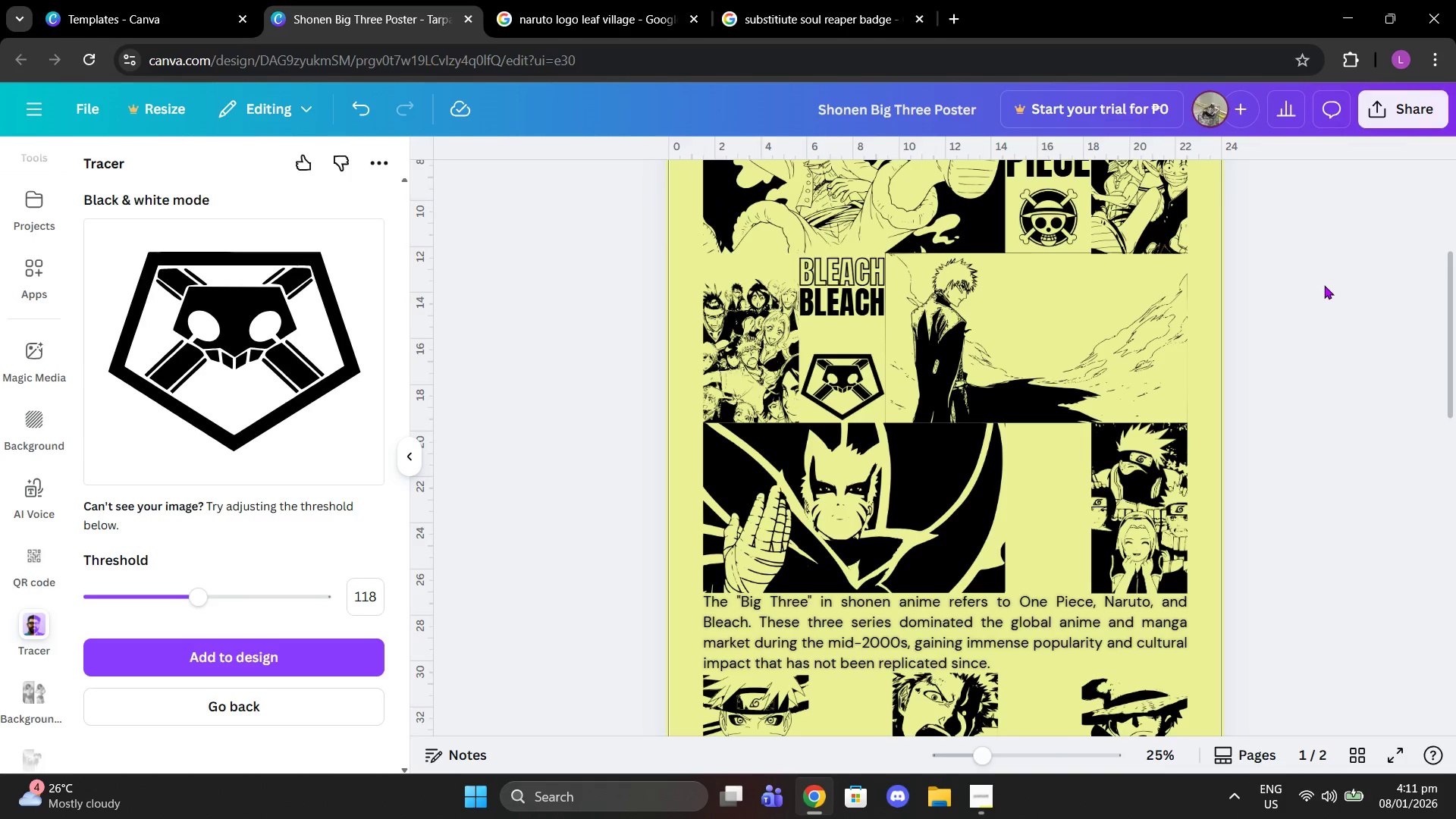 
scroll: coordinate [1325, 285], scroll_direction: up, amount: 2.0
 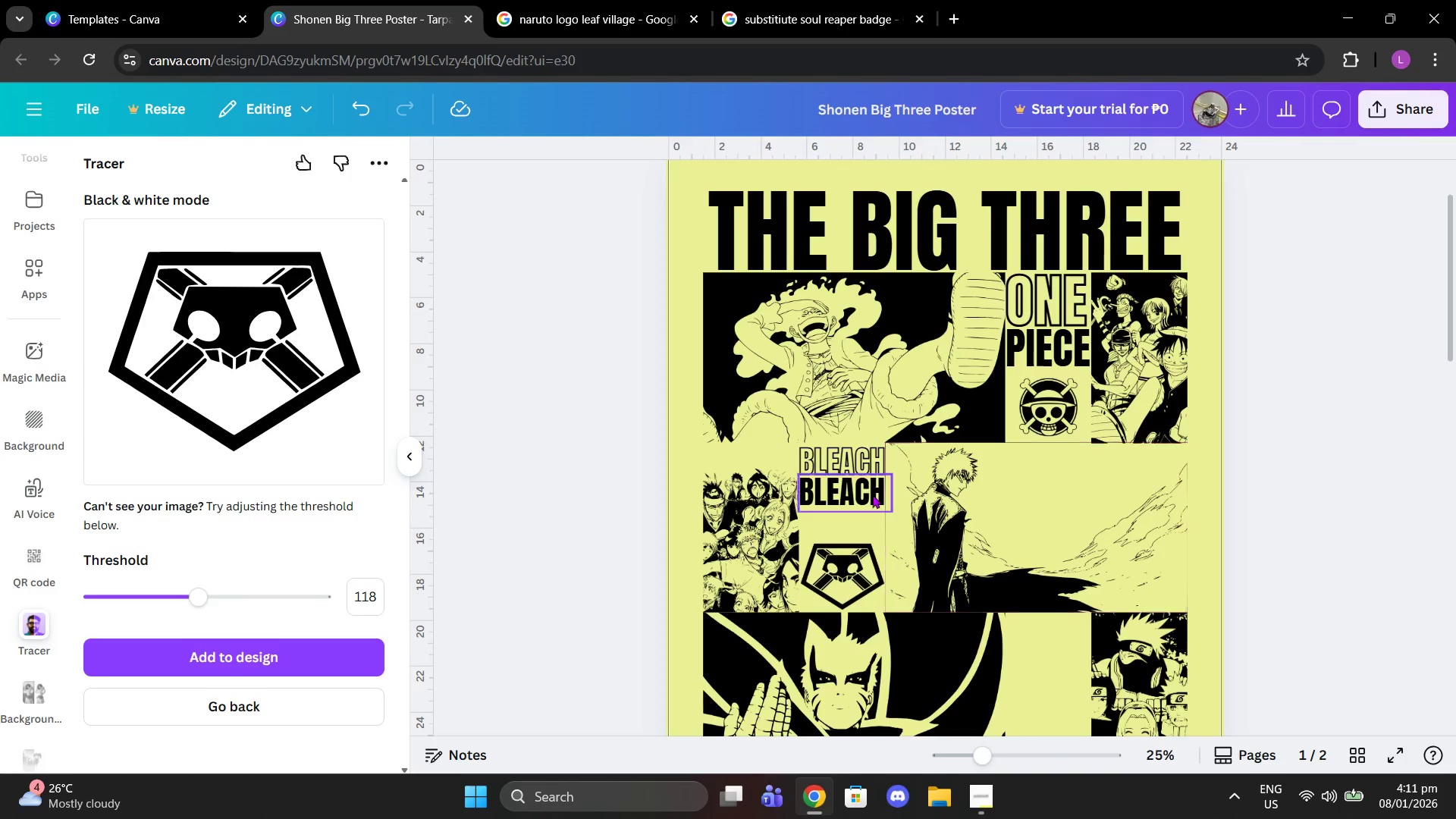 
left_click([863, 493])
 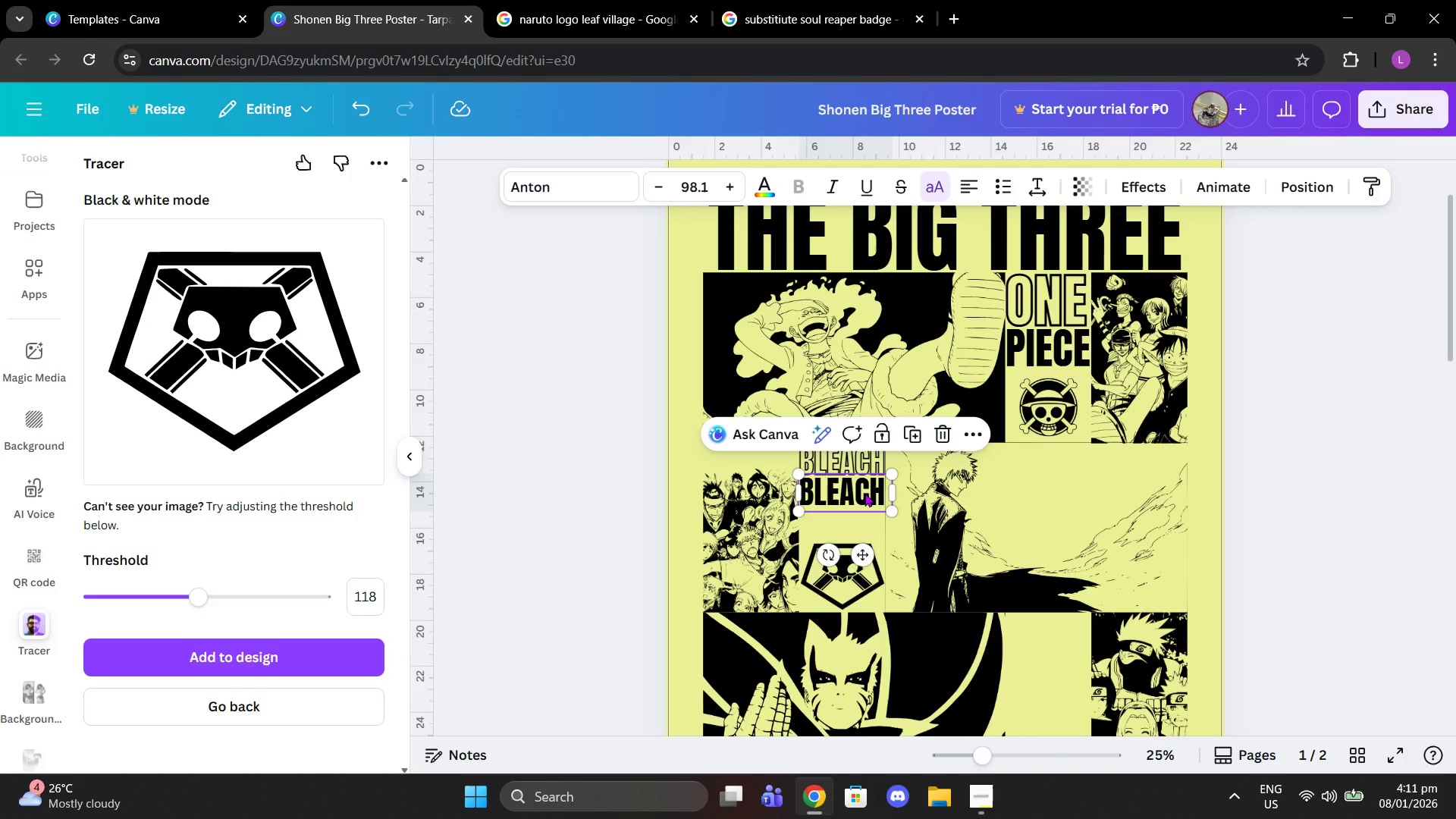 
key(Control+ControlLeft)
 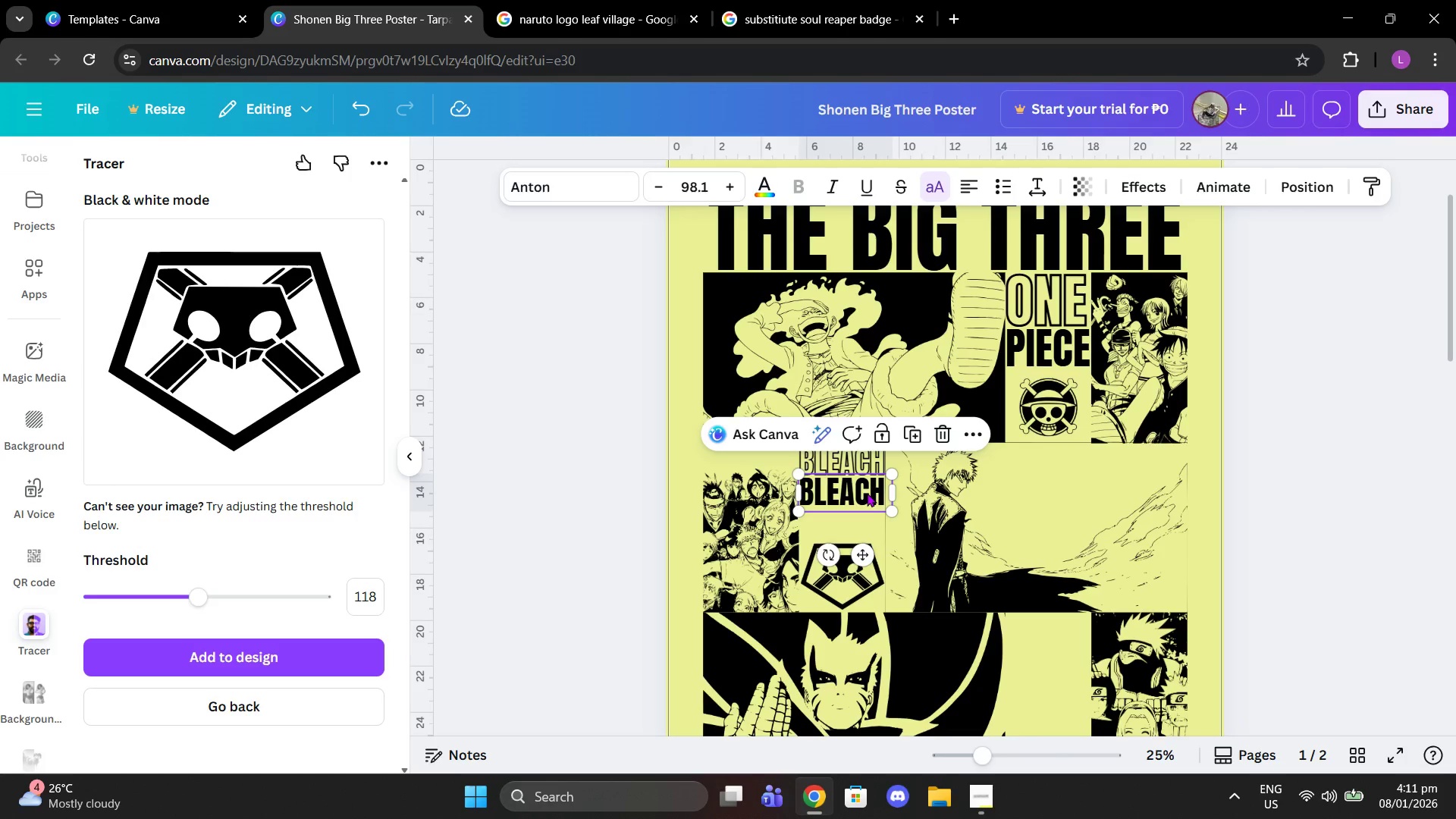 
key(Control+C)
 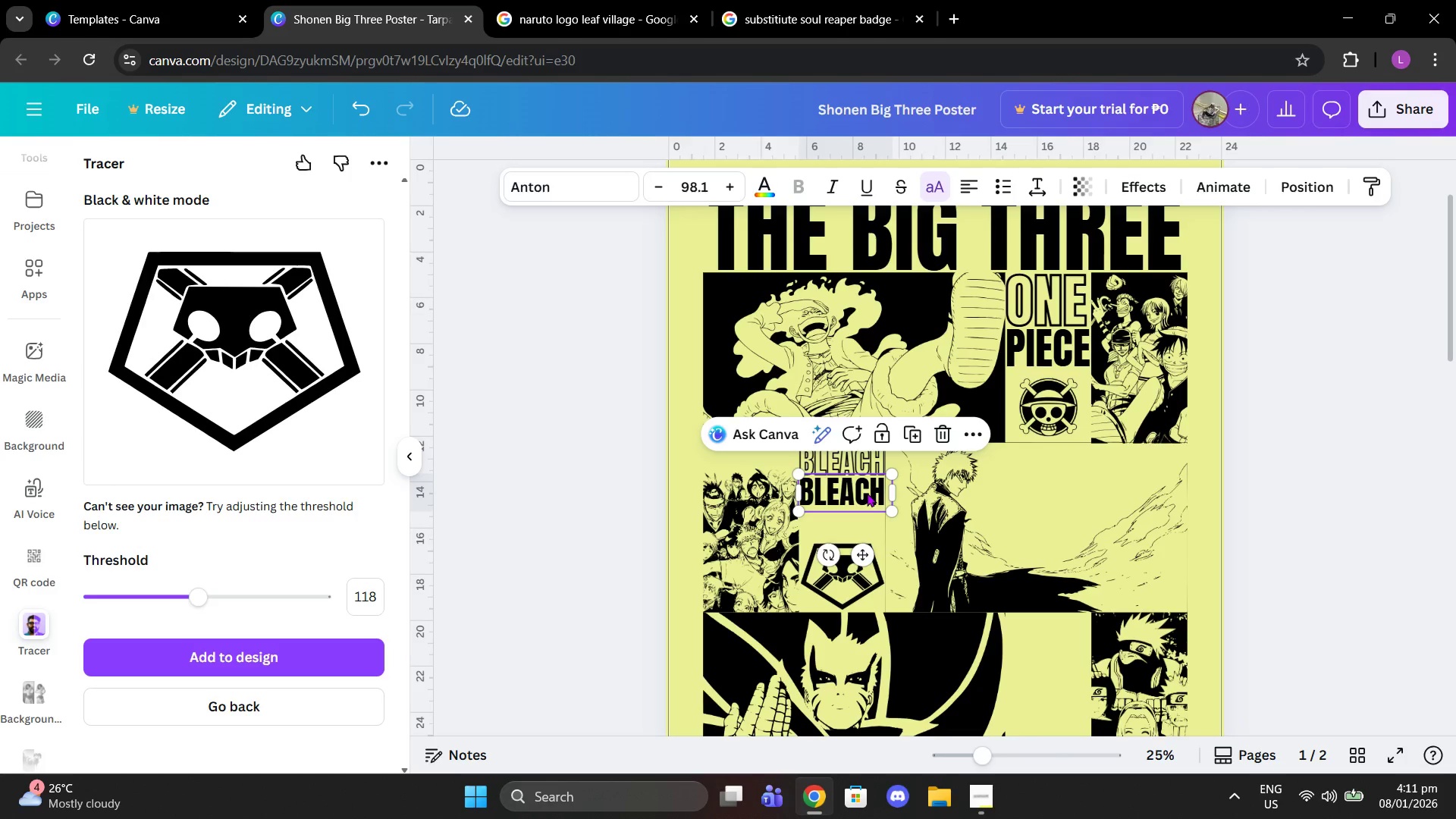 
key(Control+ControlLeft)
 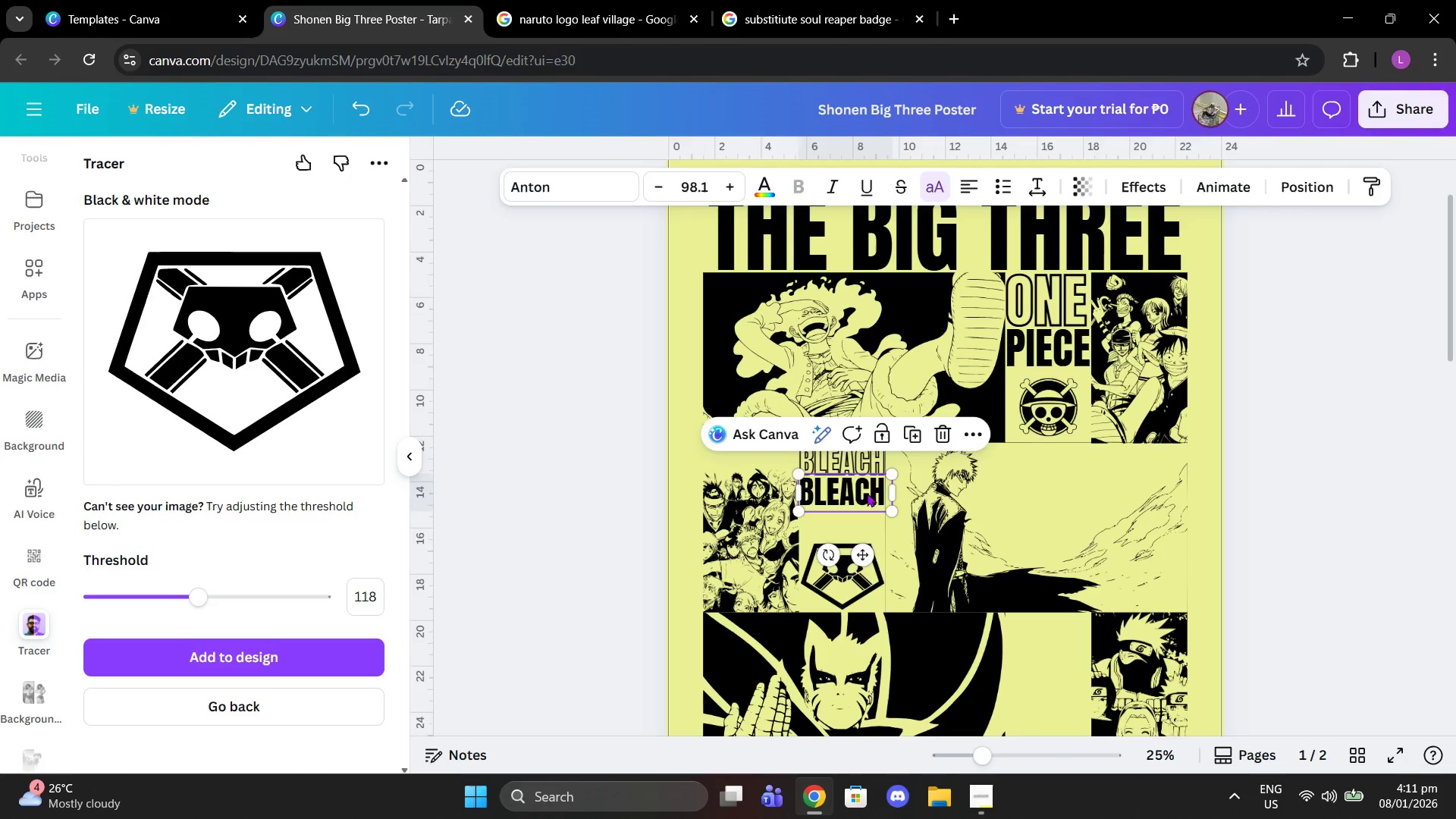 
key(Control+V)
 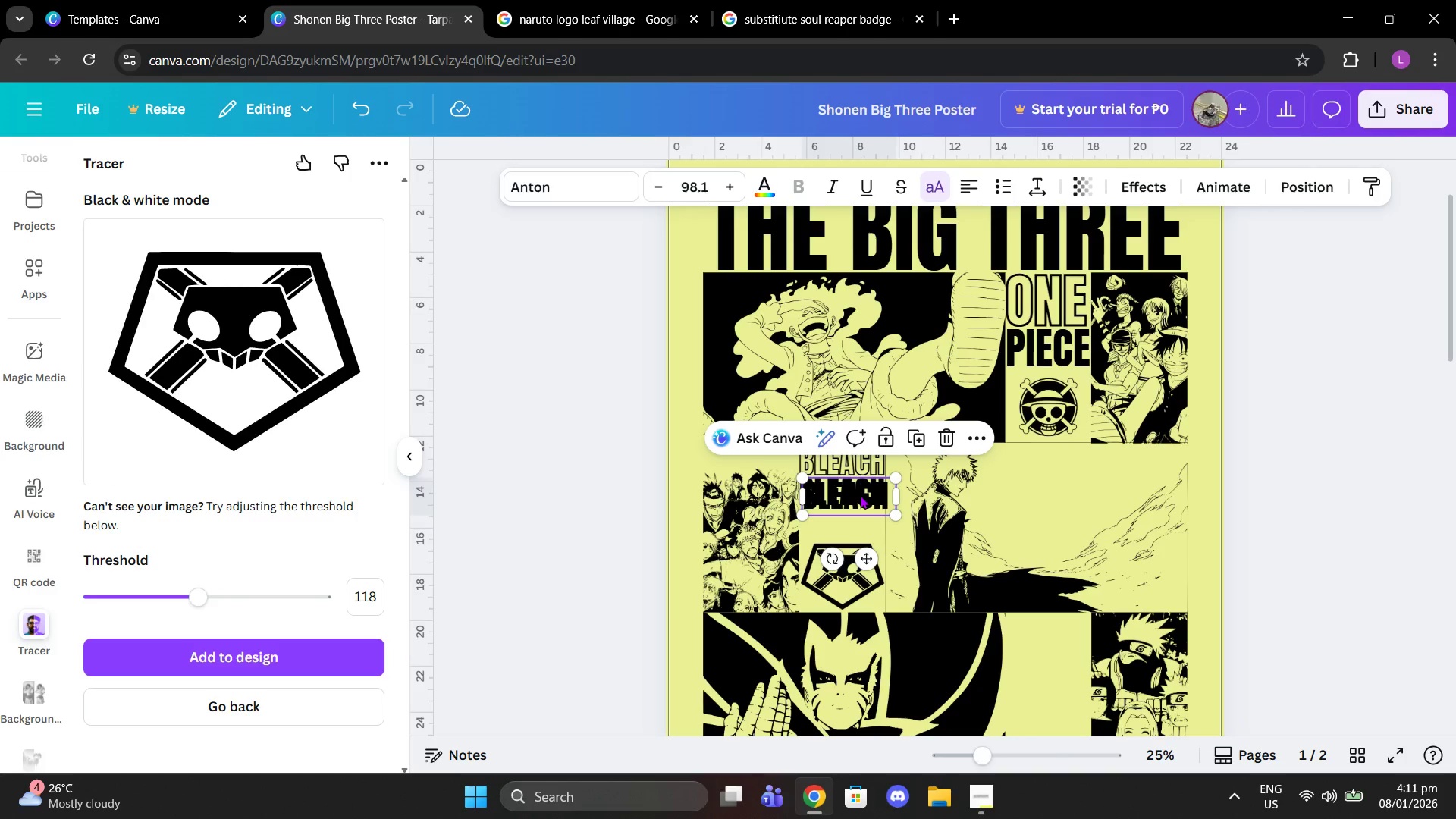 
left_click_drag(start_coordinate=[860, 495], to_coordinate=[856, 523])
 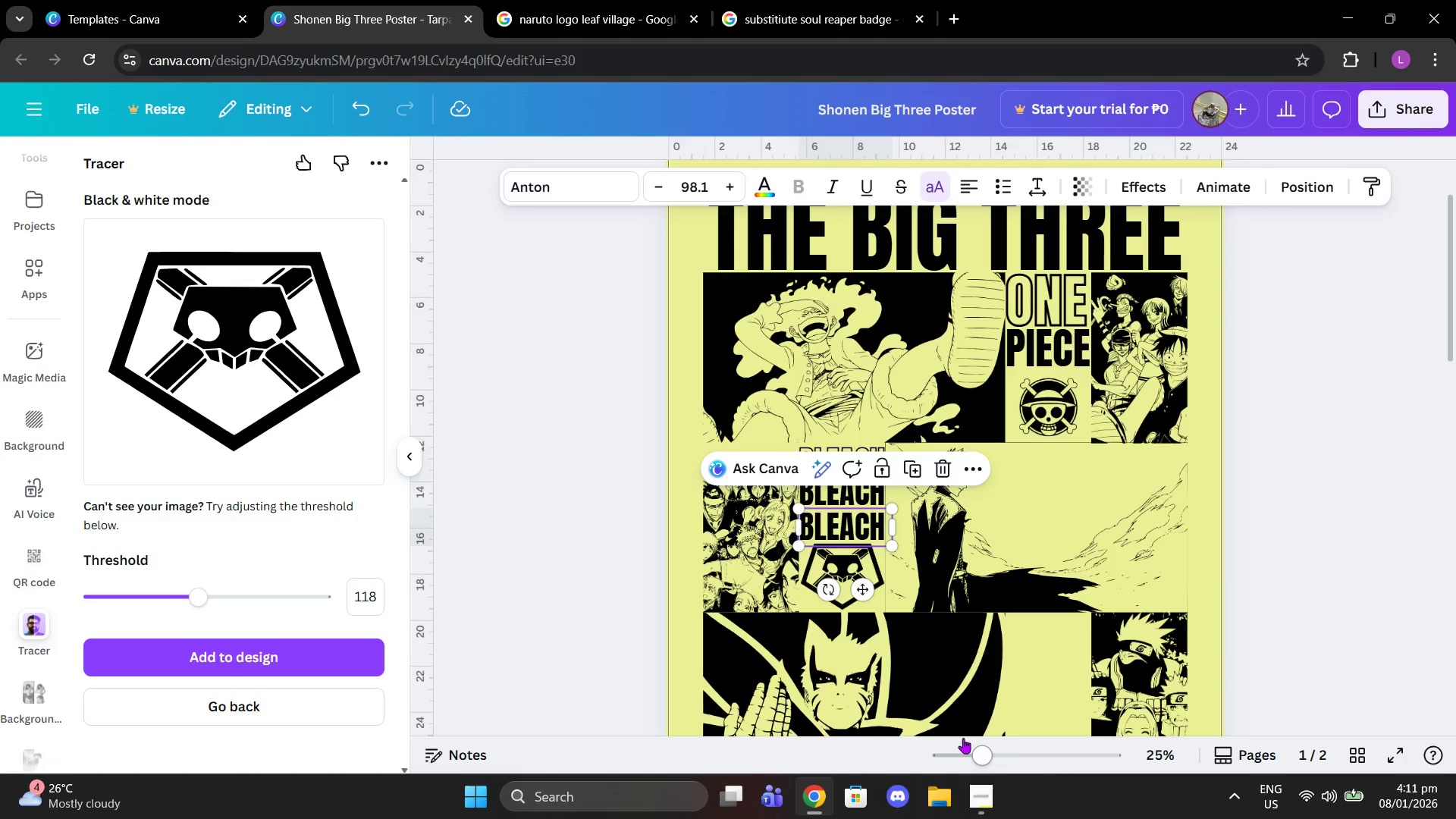 
left_click_drag(start_coordinate=[959, 736], to_coordinate=[1001, 742])
 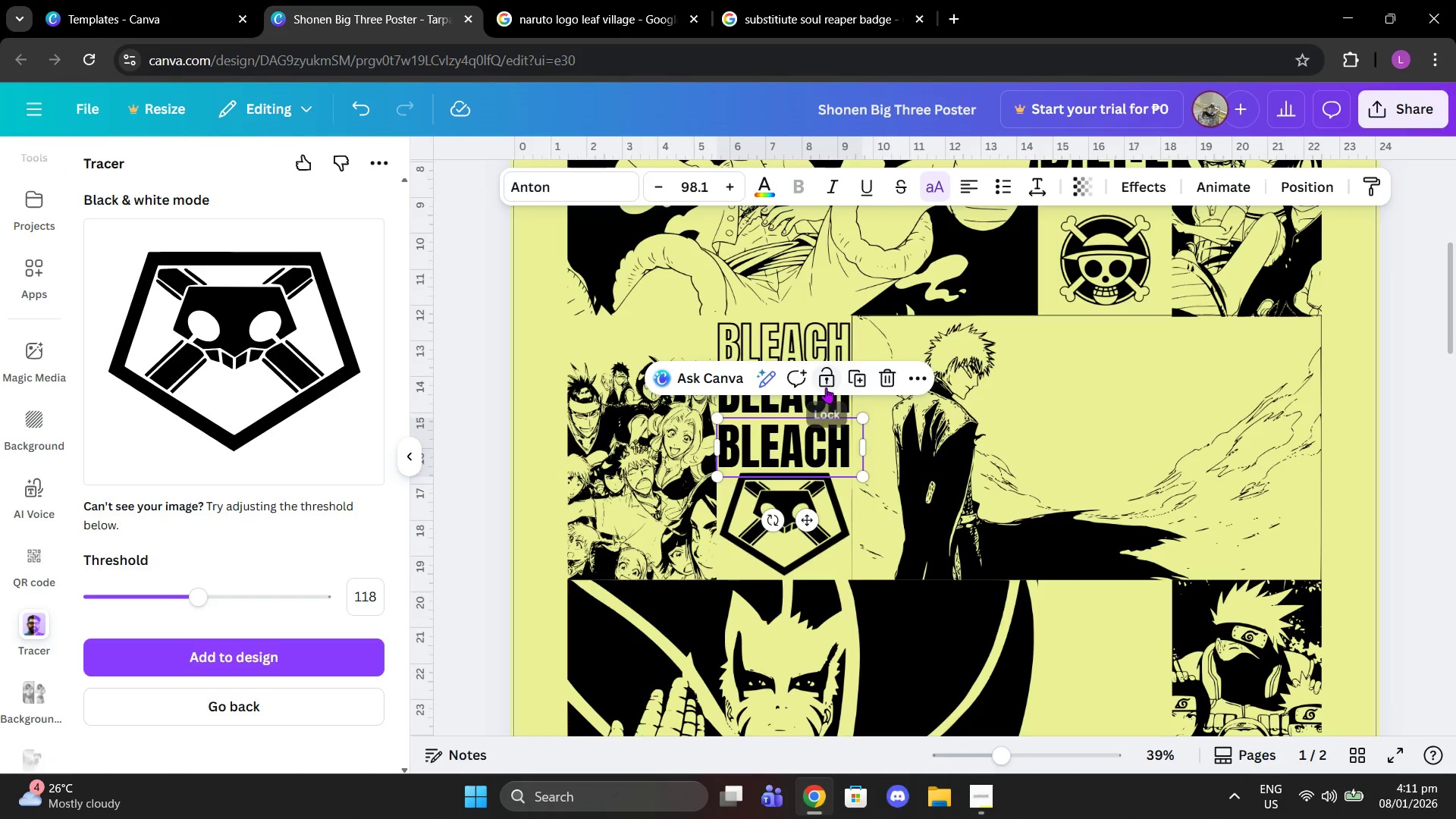 
left_click([817, 406])
 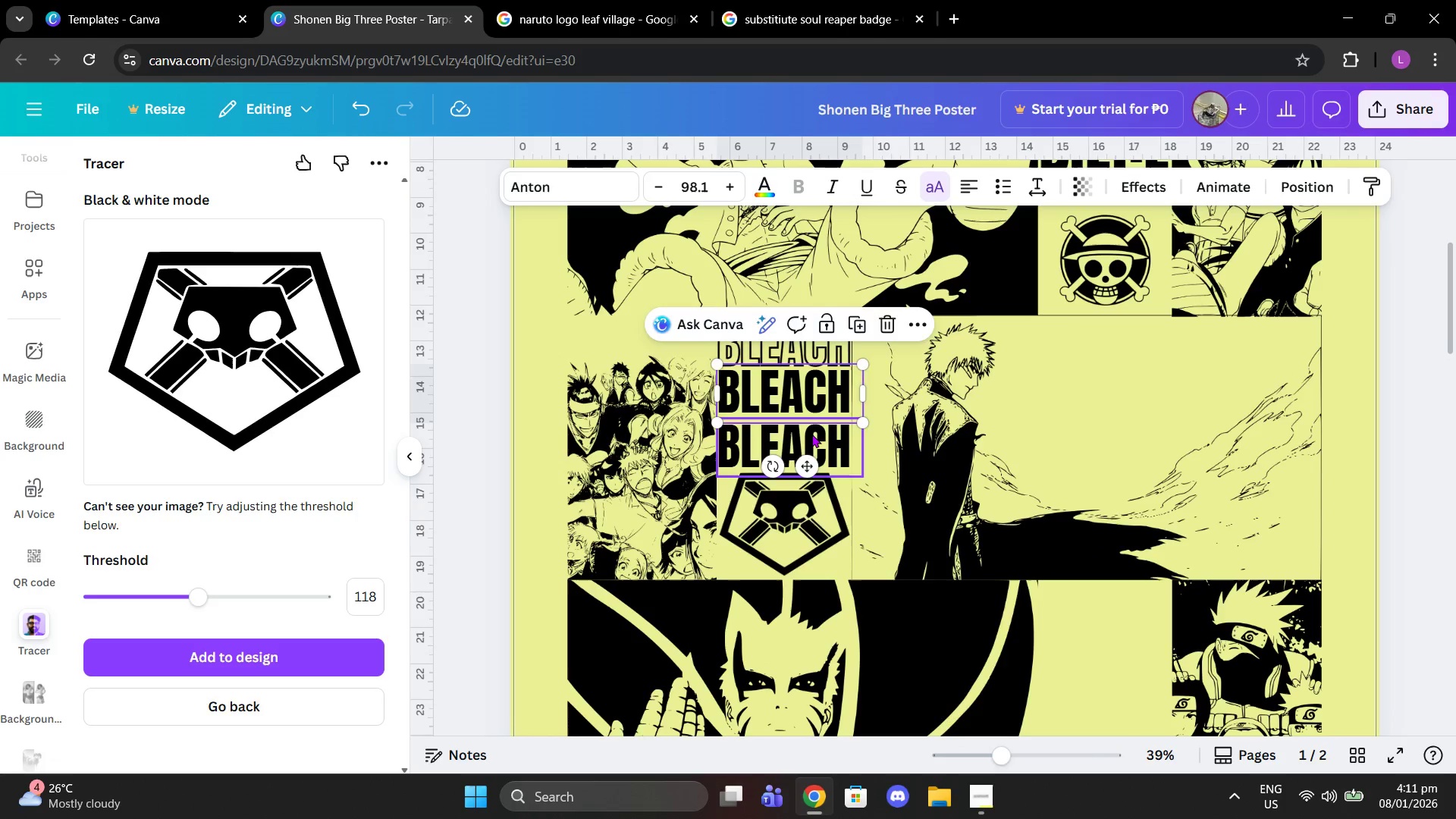 
left_click_drag(start_coordinate=[811, 436], to_coordinate=[811, 428])
 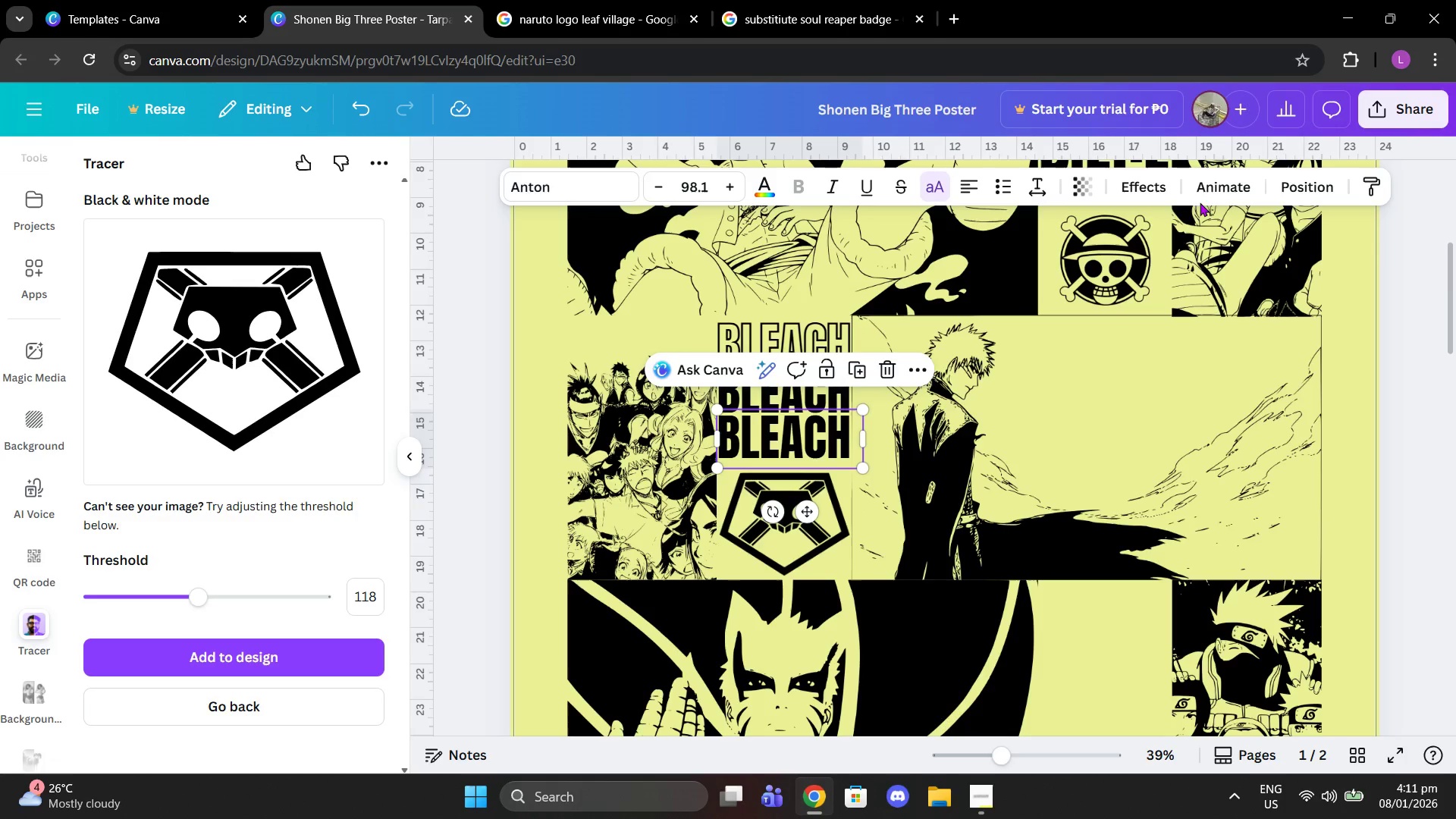 
left_click([1153, 187])
 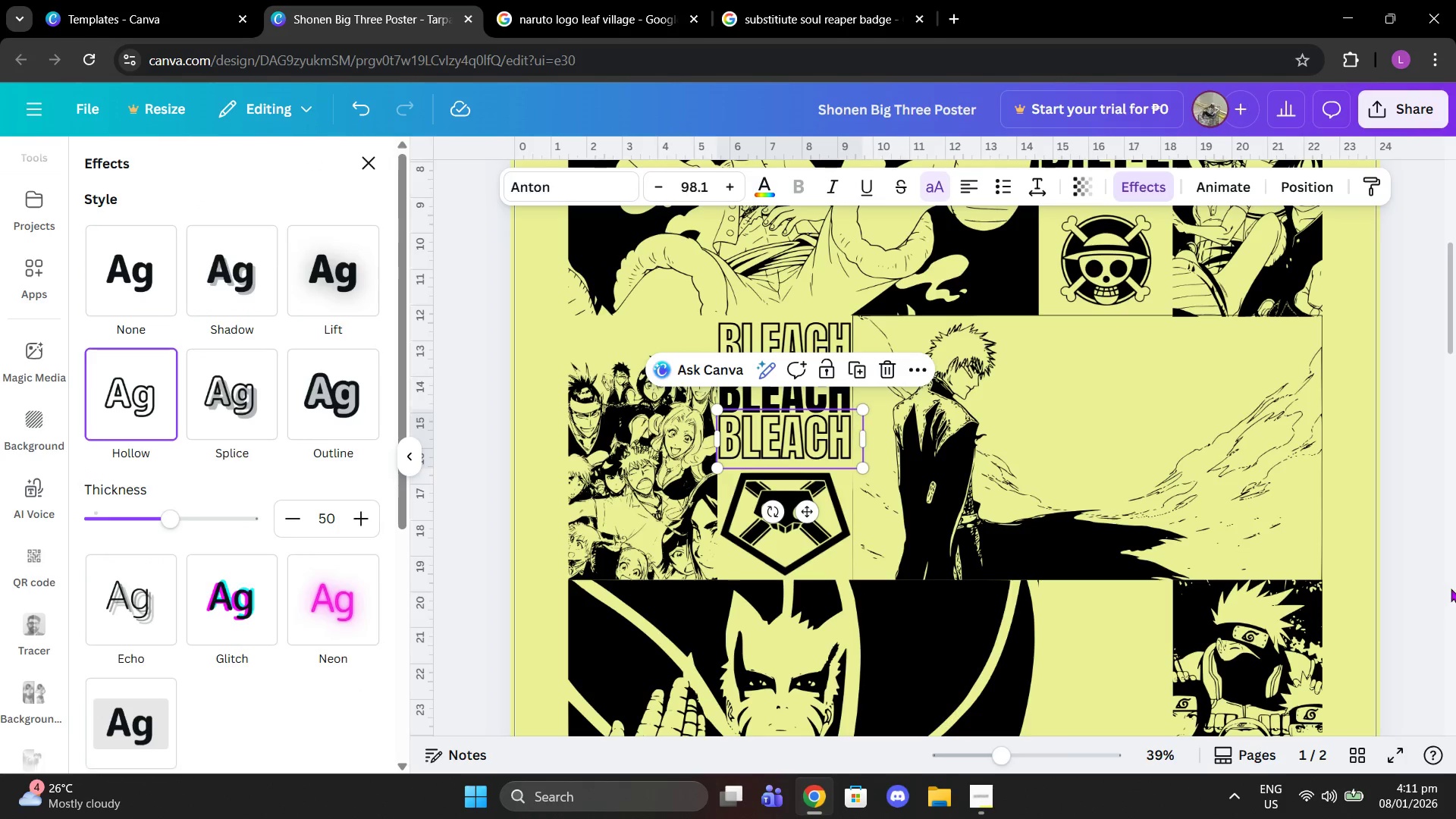 
double_click([1416, 546])
 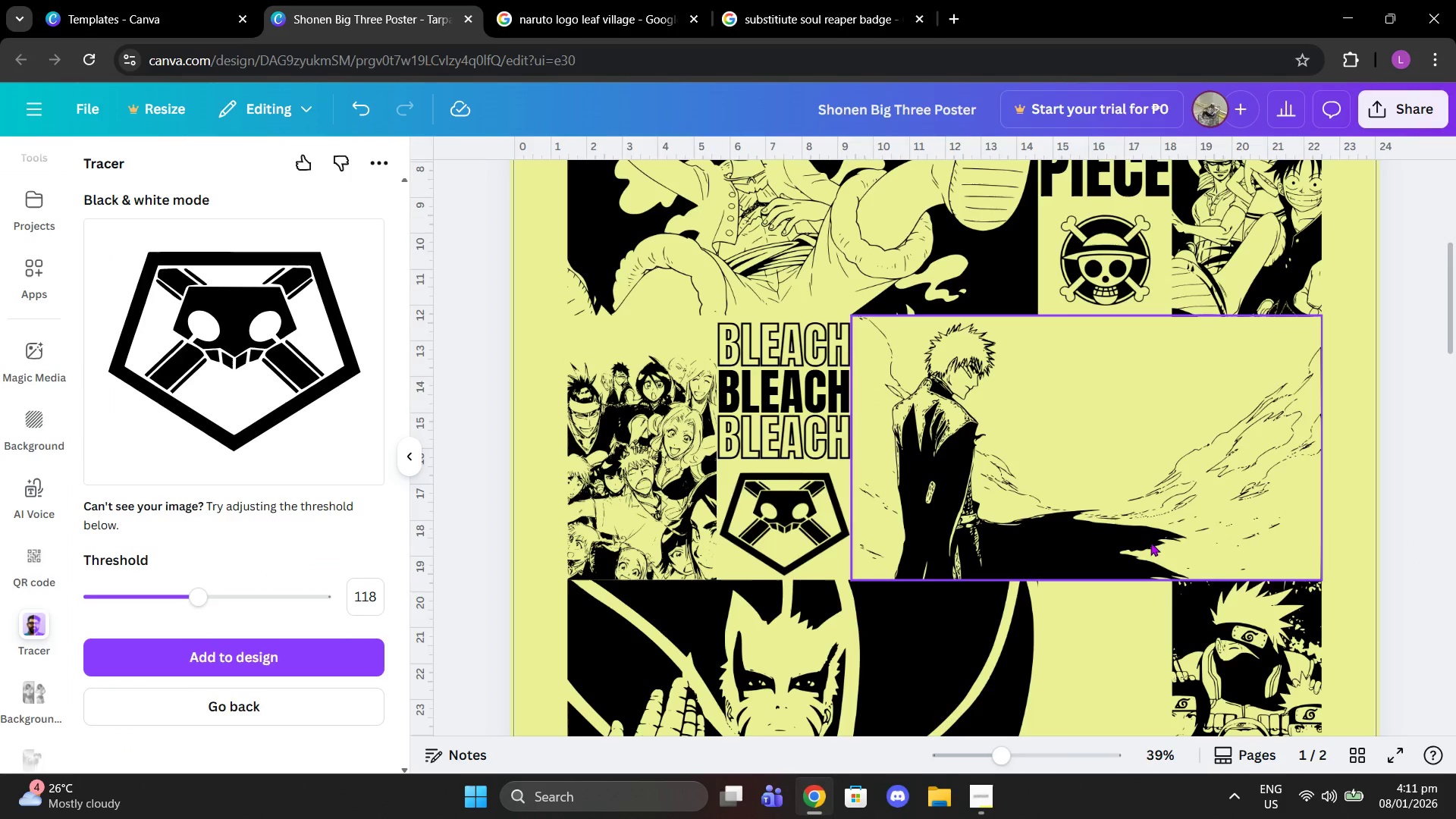 
scroll: coordinate [913, 504], scroll_direction: down, amount: 8.0
 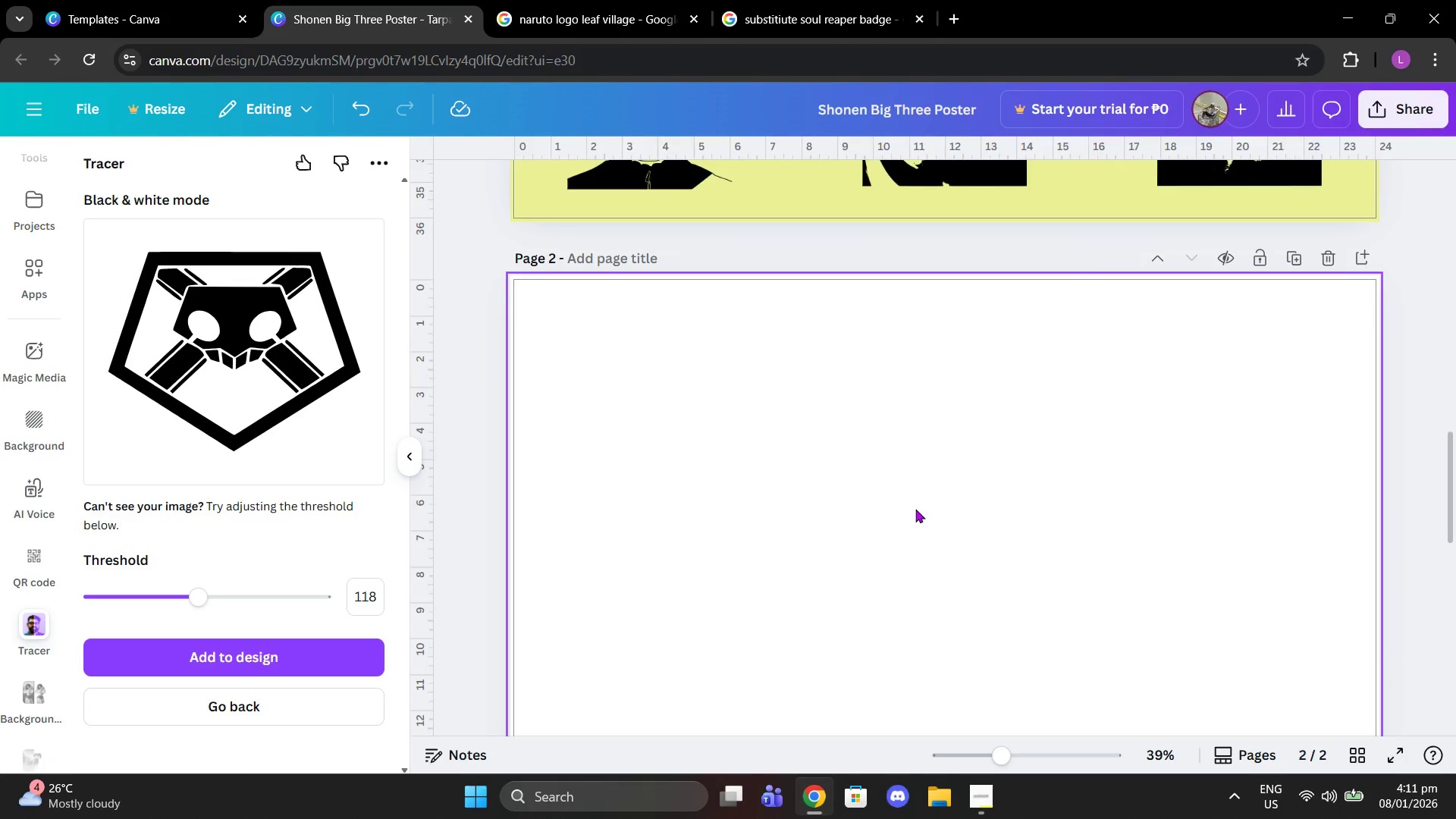 
scroll: coordinate [915, 509], scroll_direction: up, amount: 2.0
 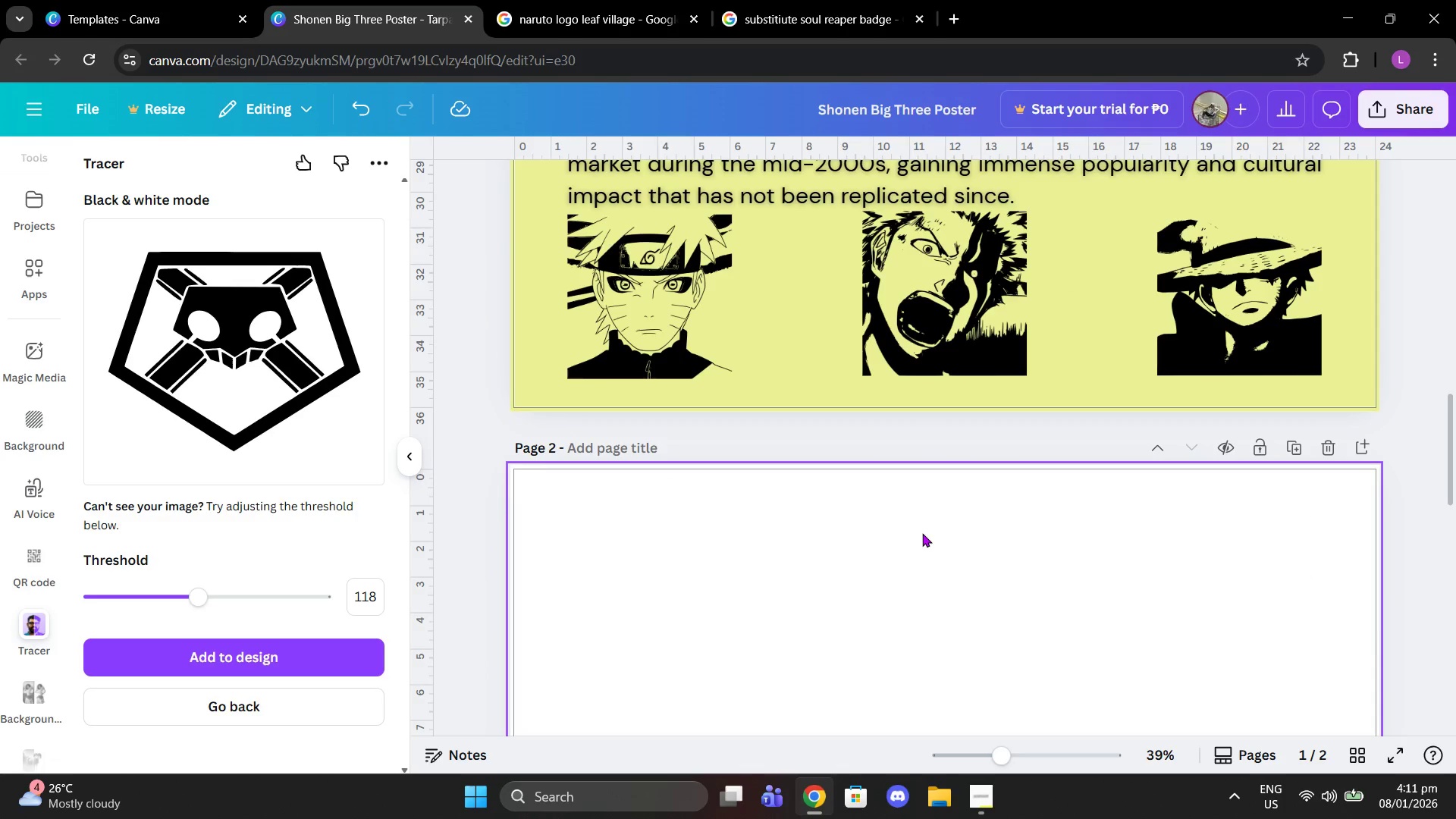 
scroll: coordinate [927, 544], scroll_direction: down, amount: 8.0
 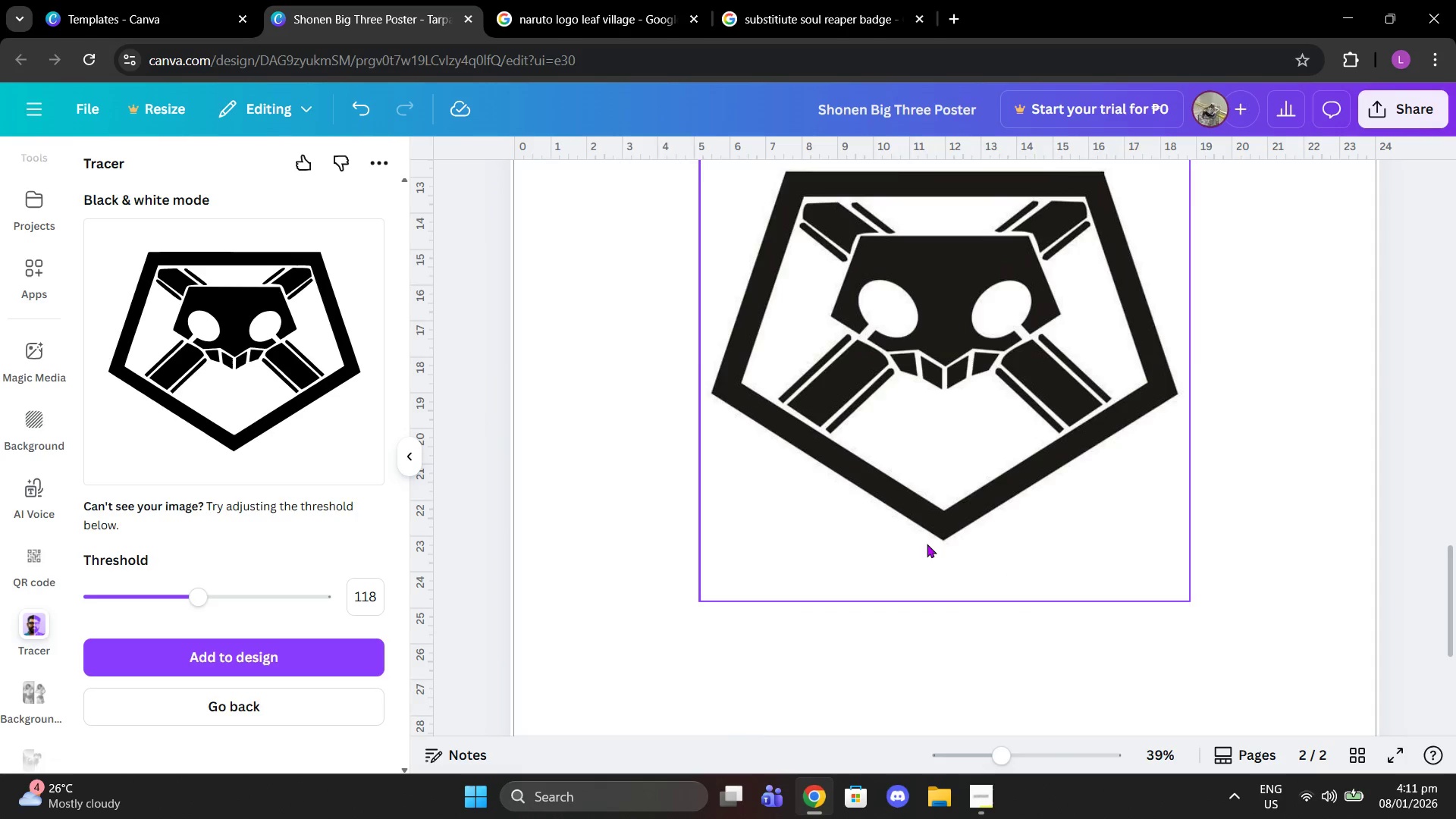 
left_click([899, 511])
 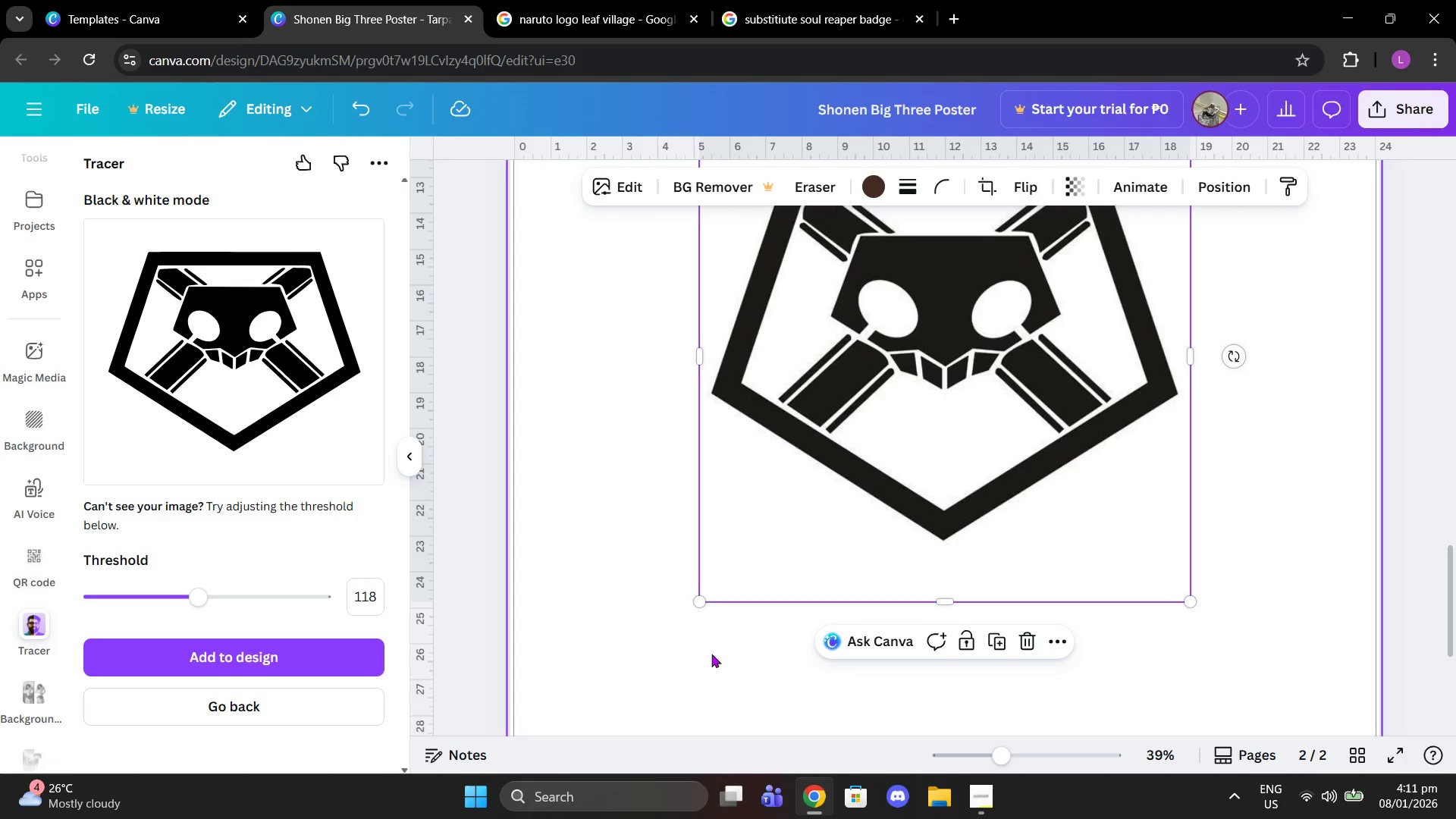 
scroll: coordinate [962, 560], scroll_direction: down, amount: 4.0
 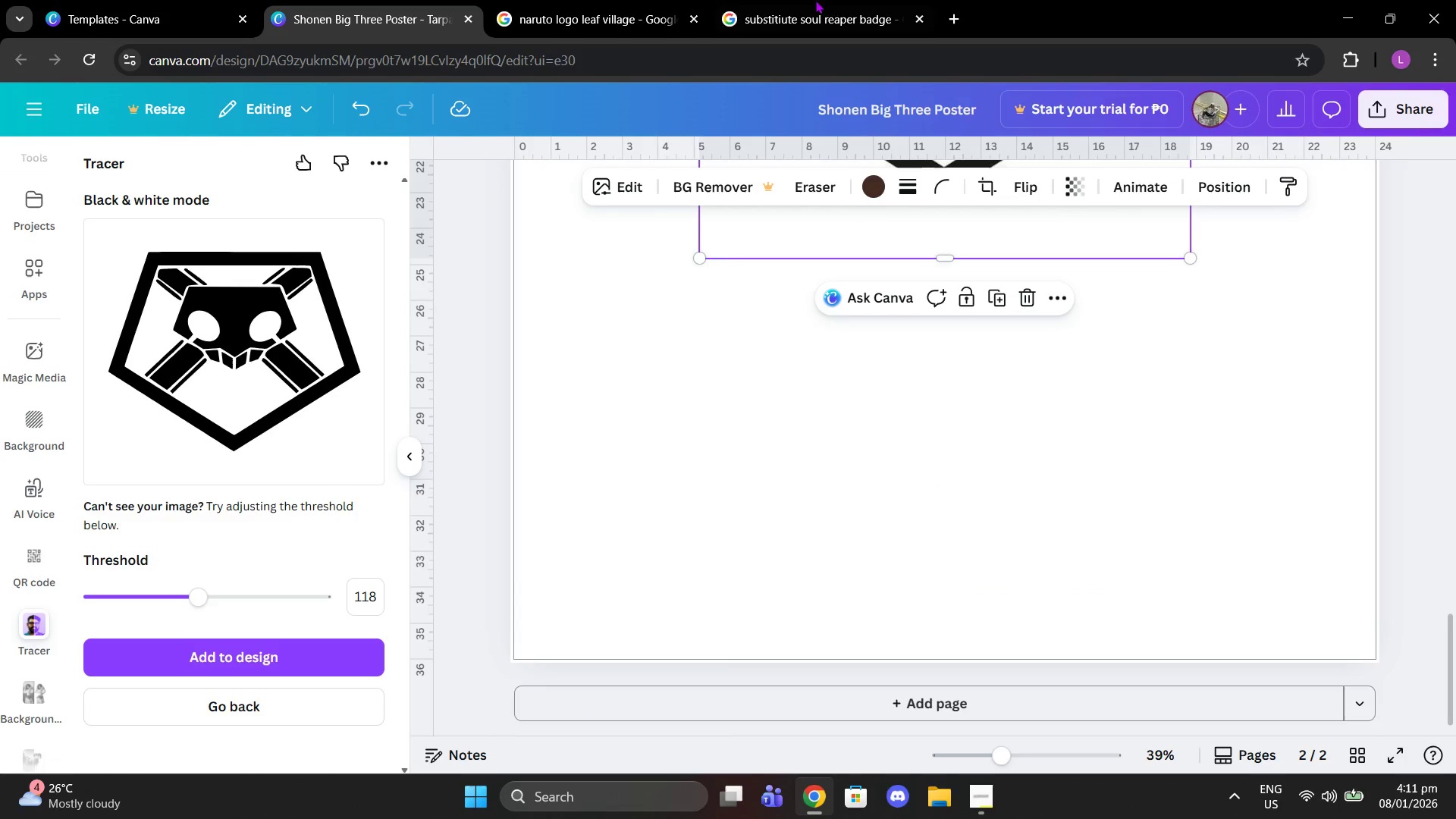 
left_click([550, 0])
 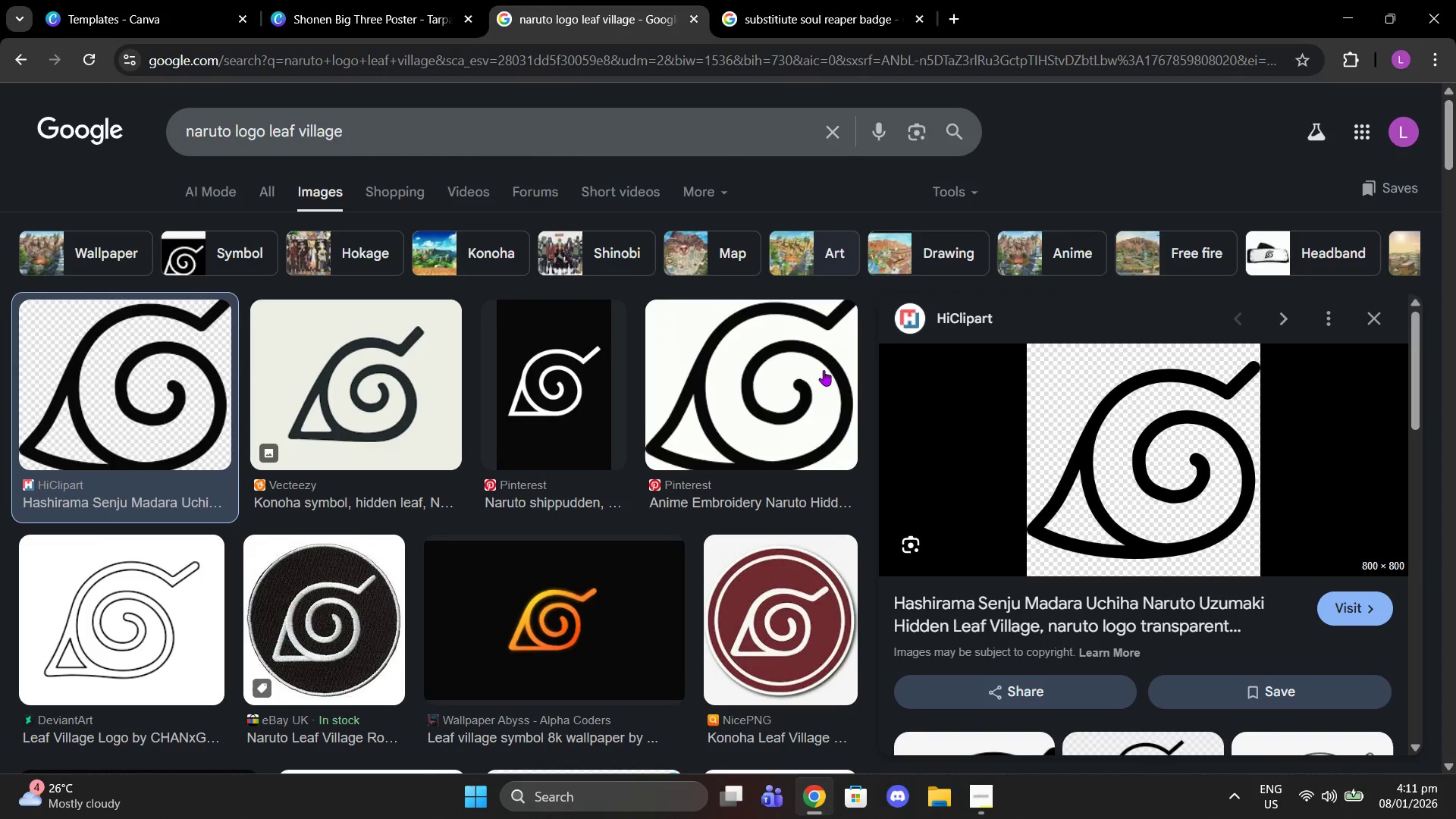 
left_click([824, 403])
 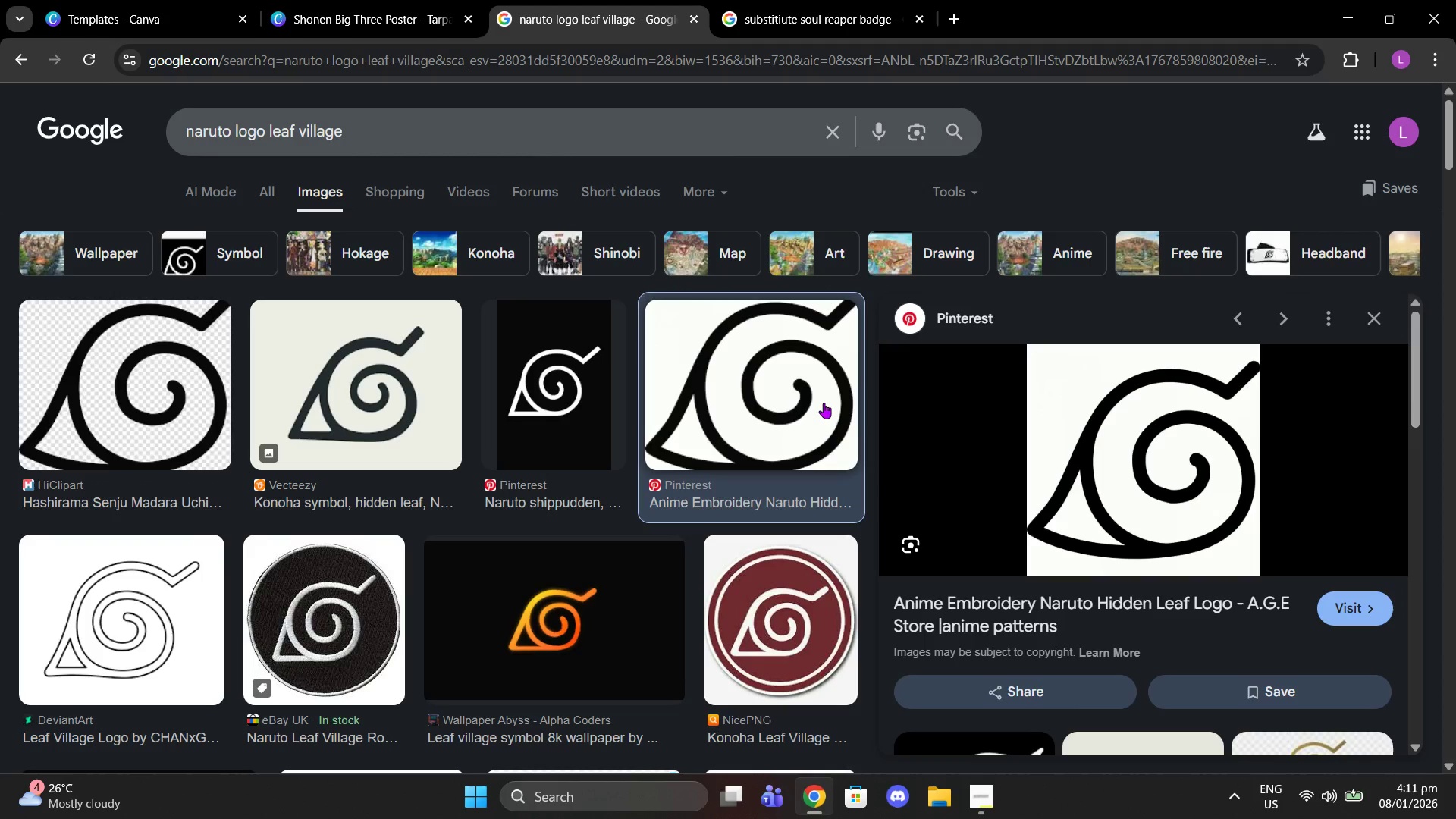 
right_click([1090, 452])
 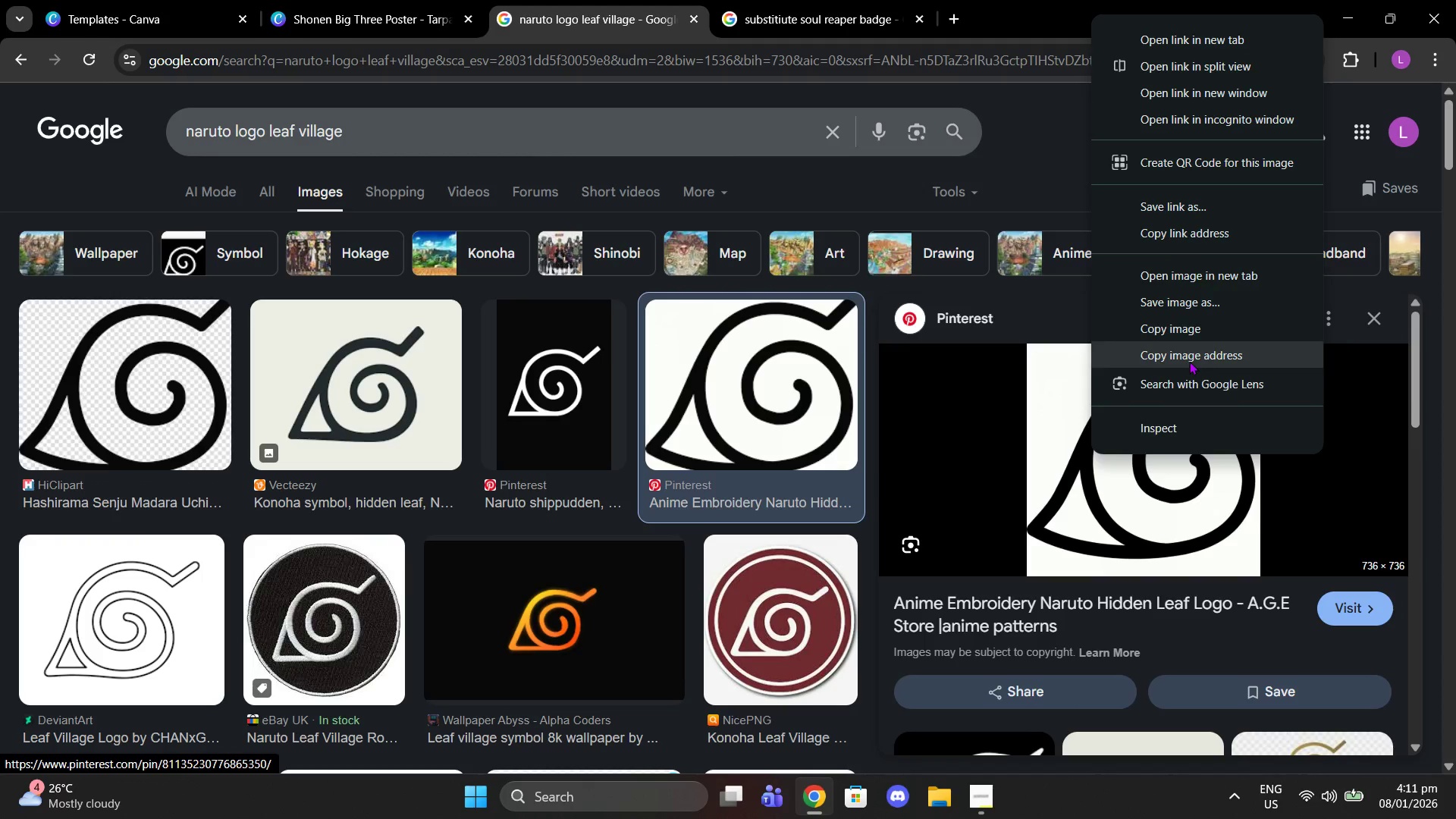 
left_click([1187, 326])
 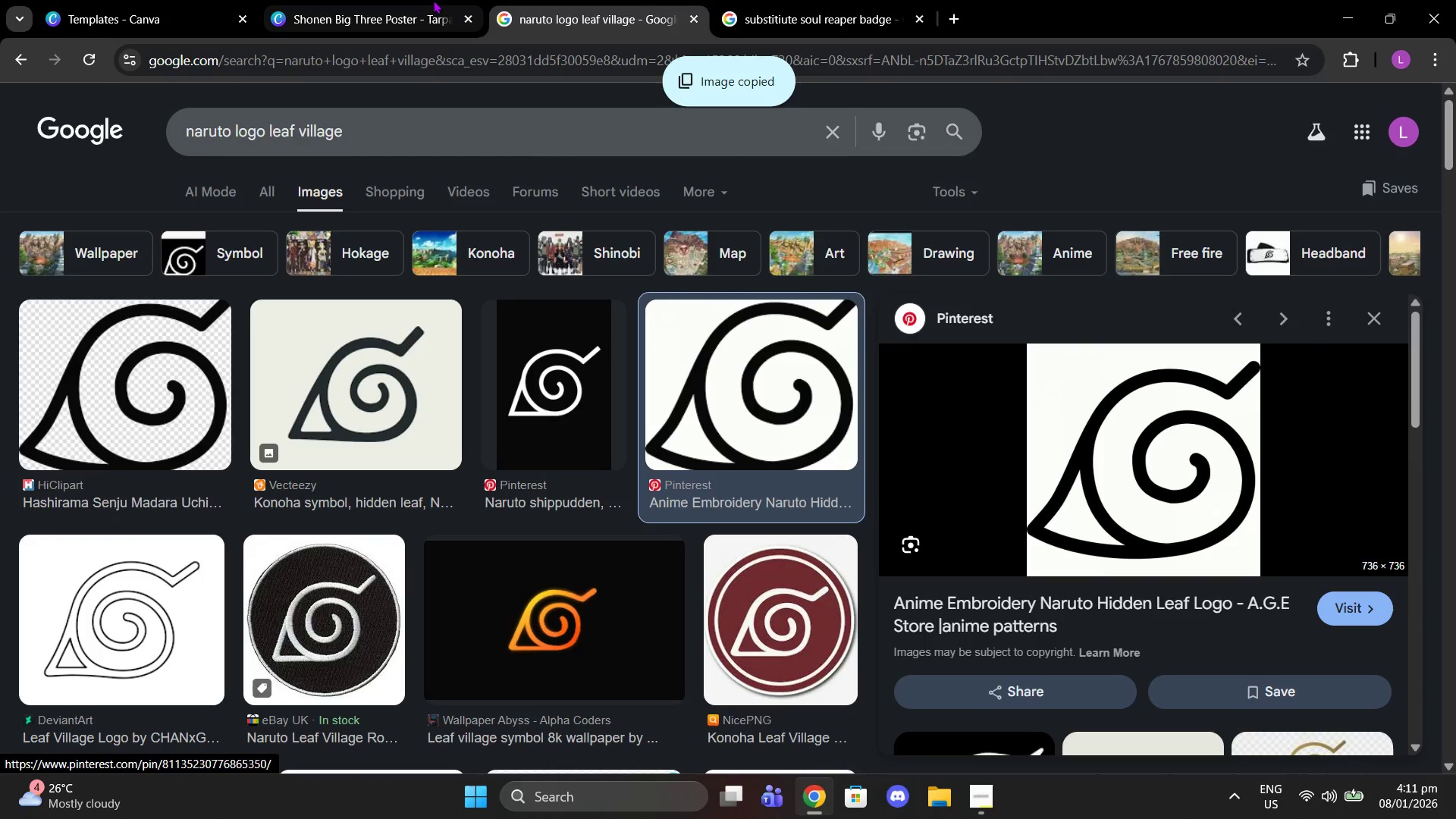 
left_click([425, 0])
 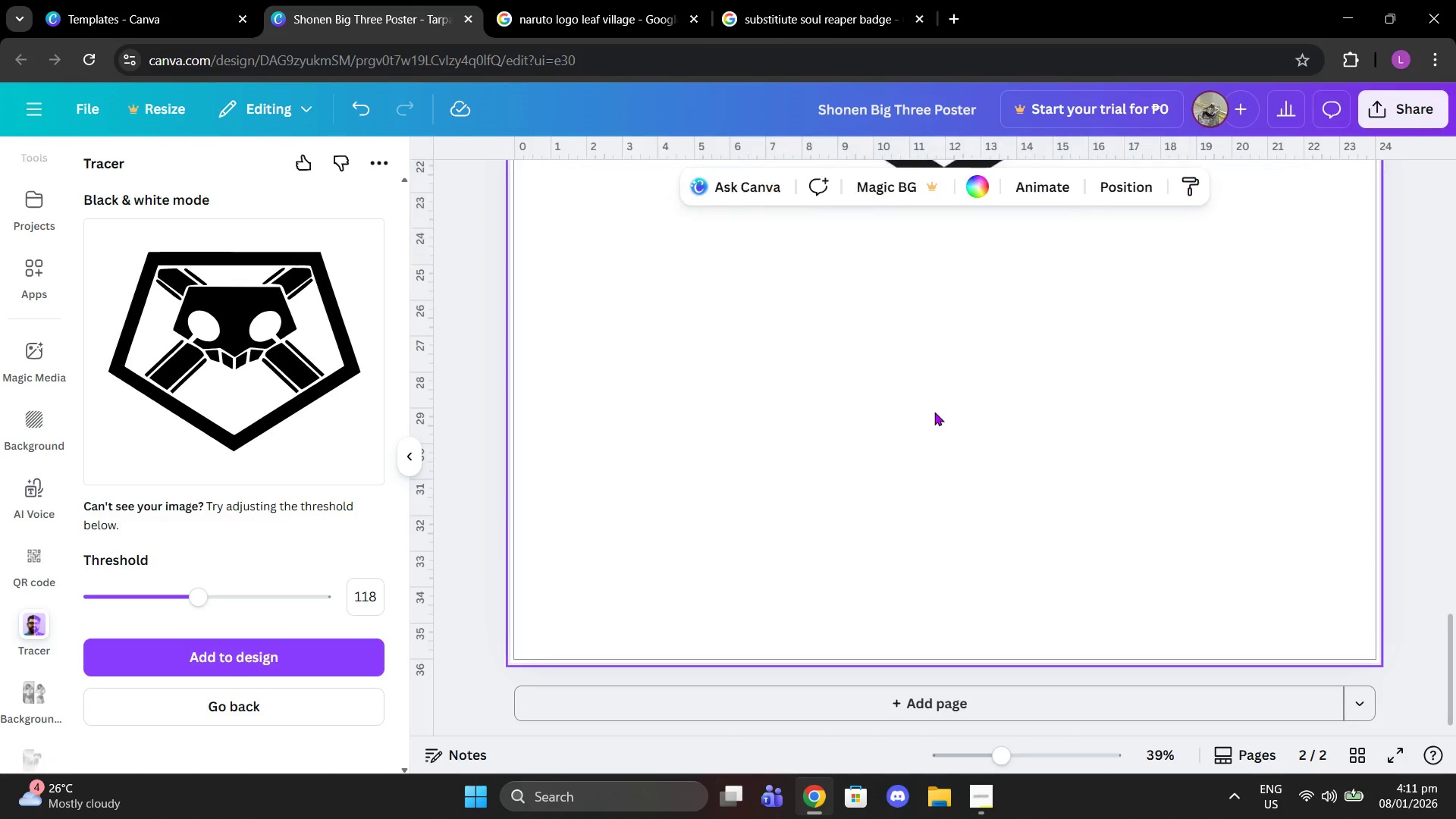 
key(Control+V)
 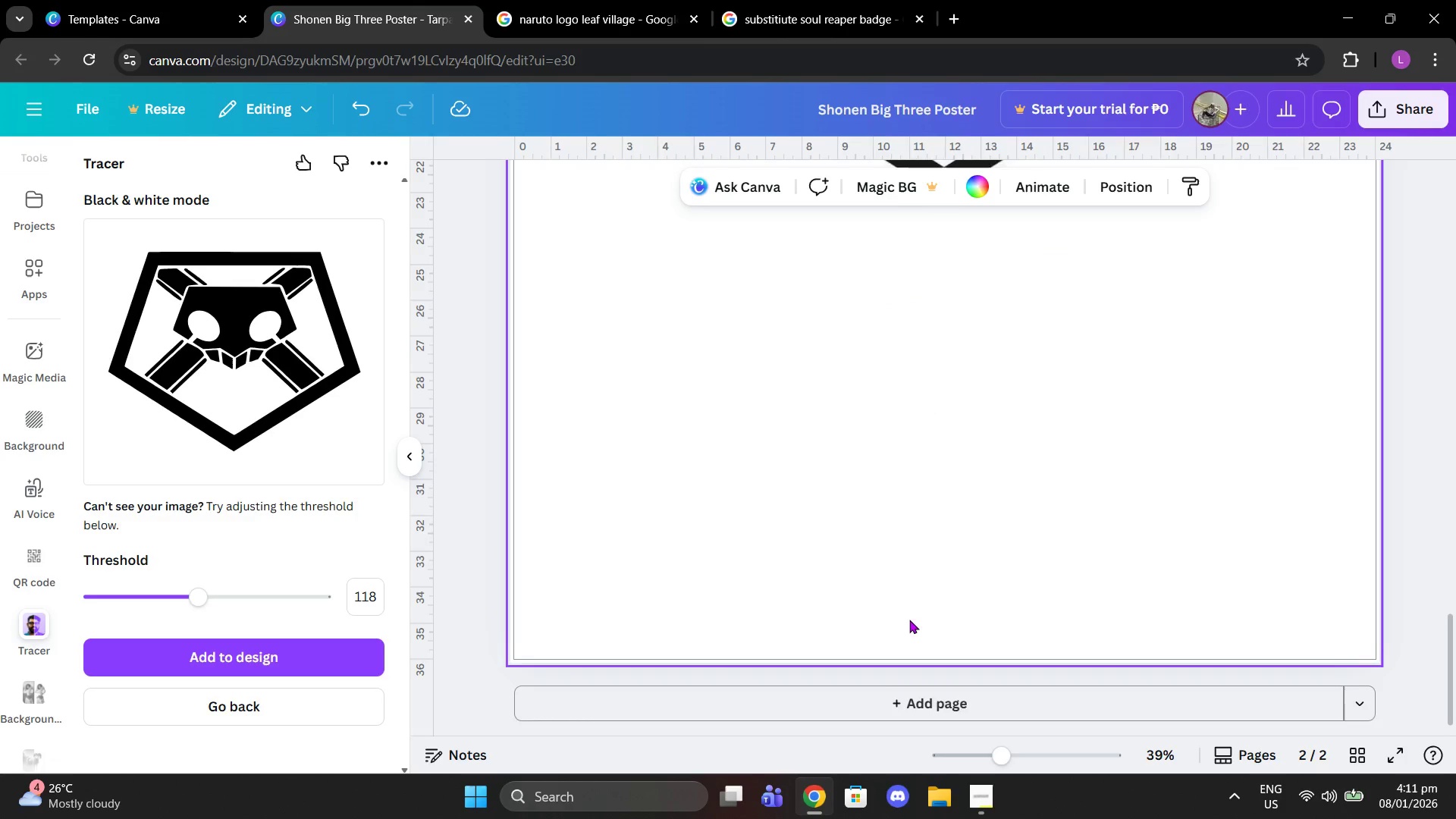 
scroll: coordinate [880, 437], scroll_direction: up, amount: 8.0
 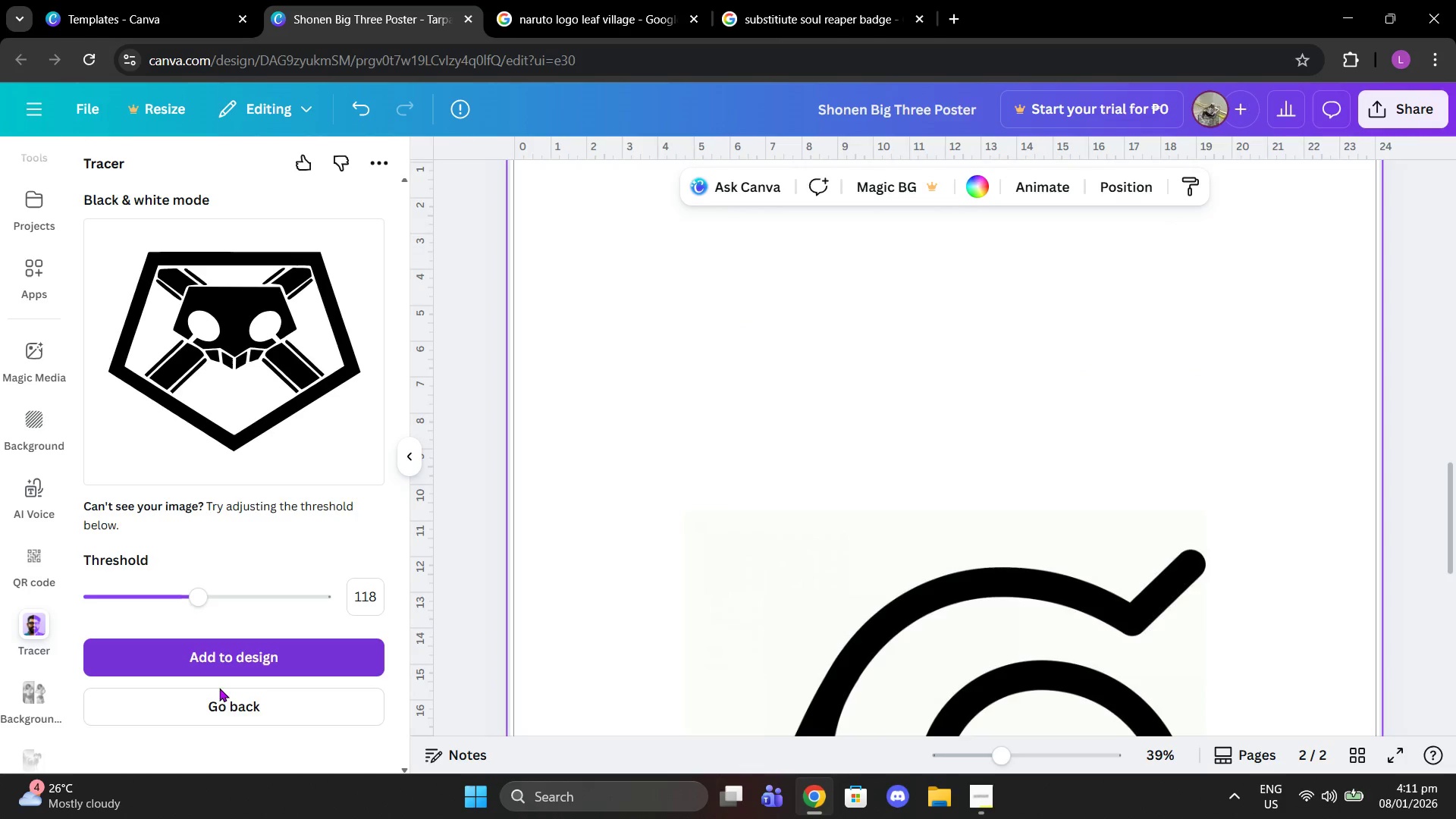 
left_click([222, 698])
 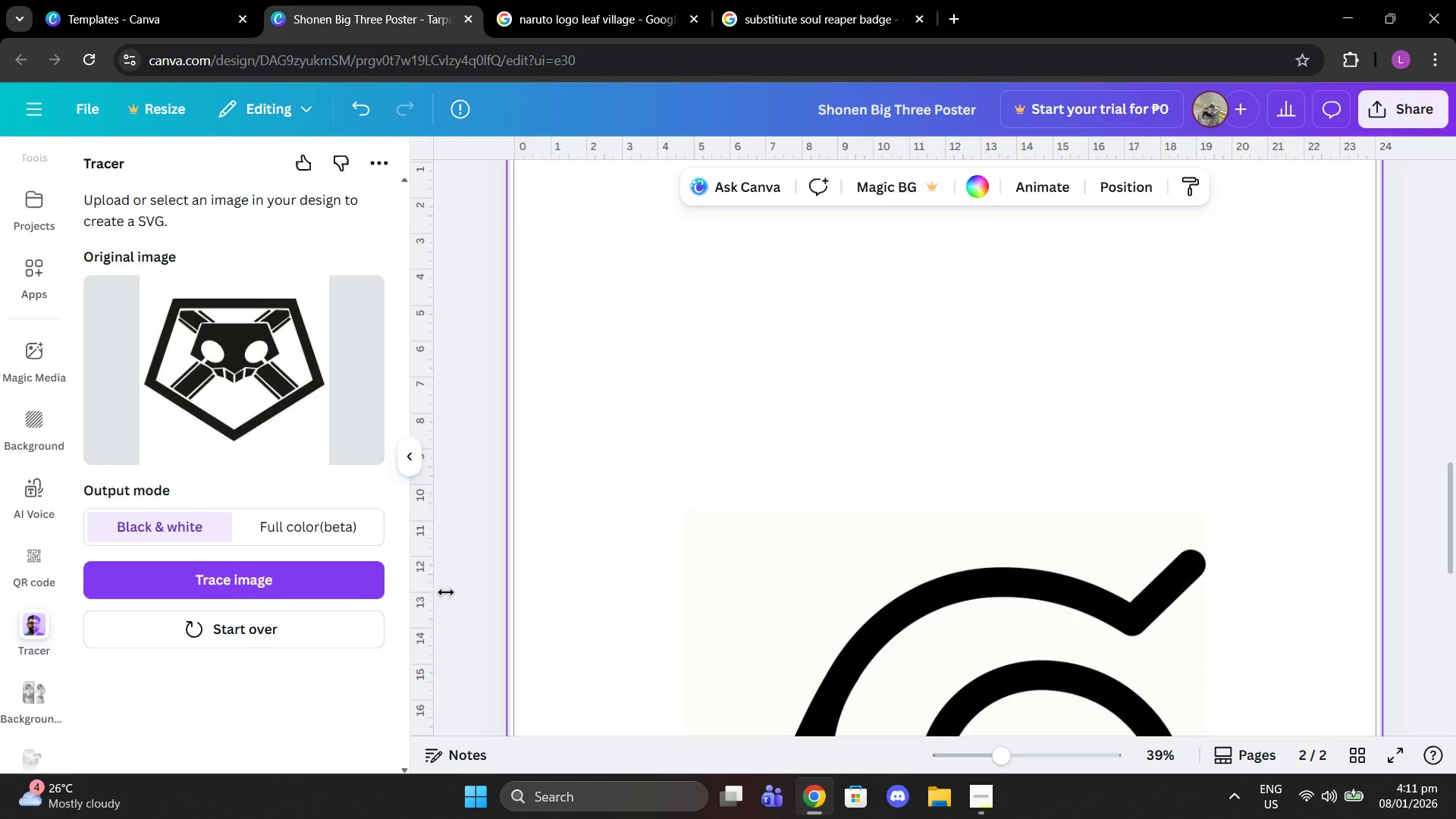 
left_click([901, 605])
 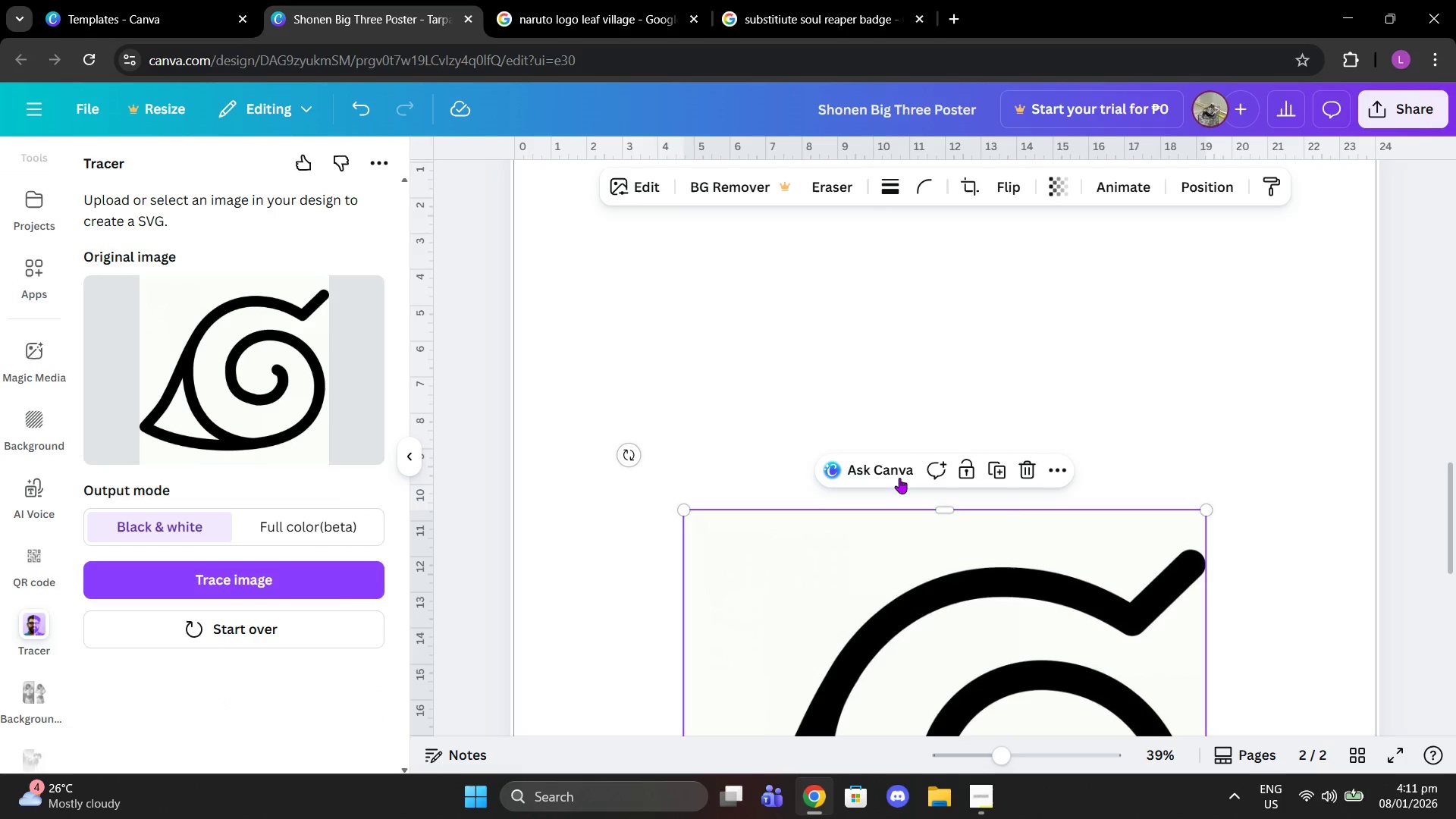 
left_click([314, 572])